 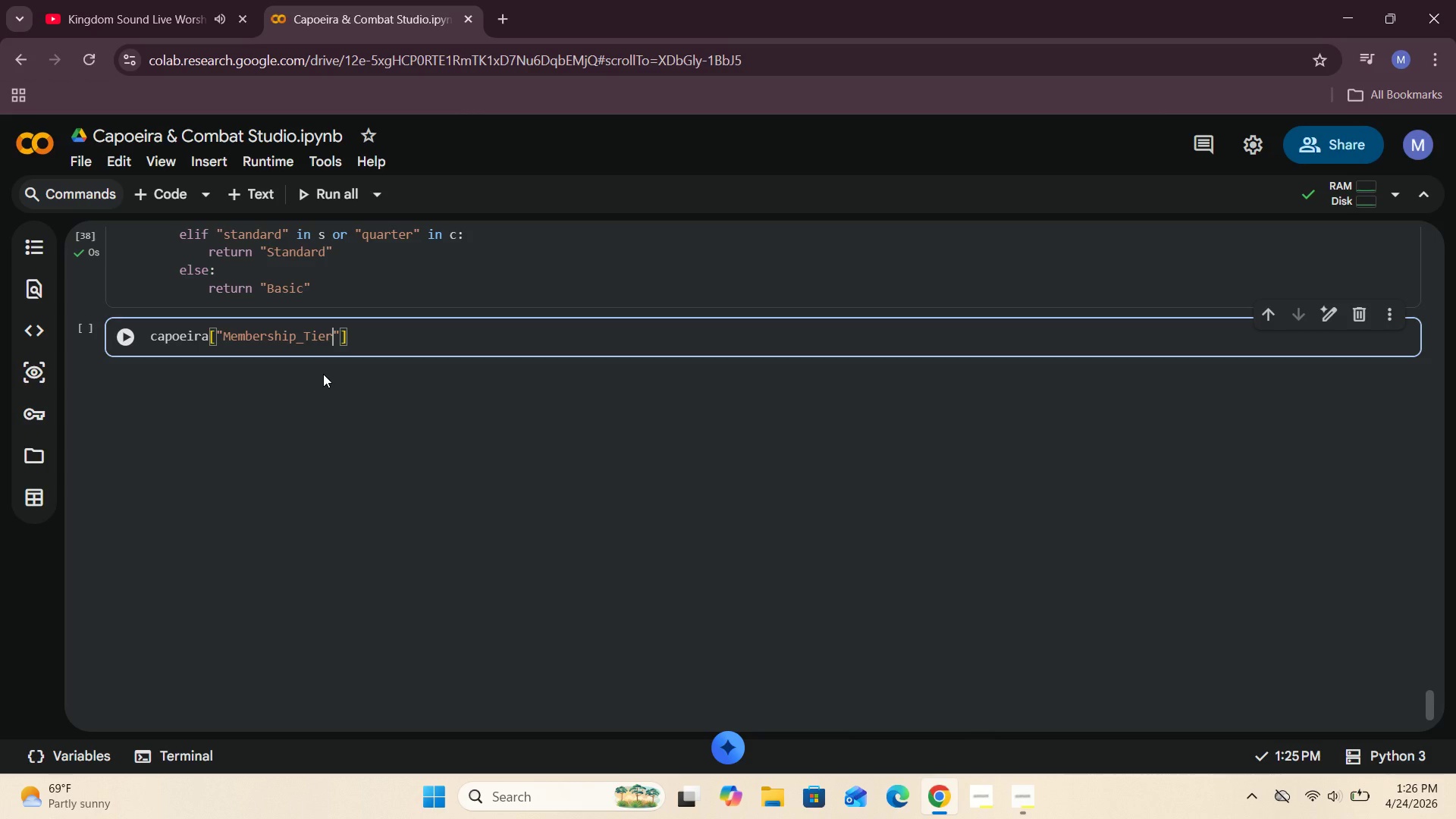 
key(ArrowRight)
 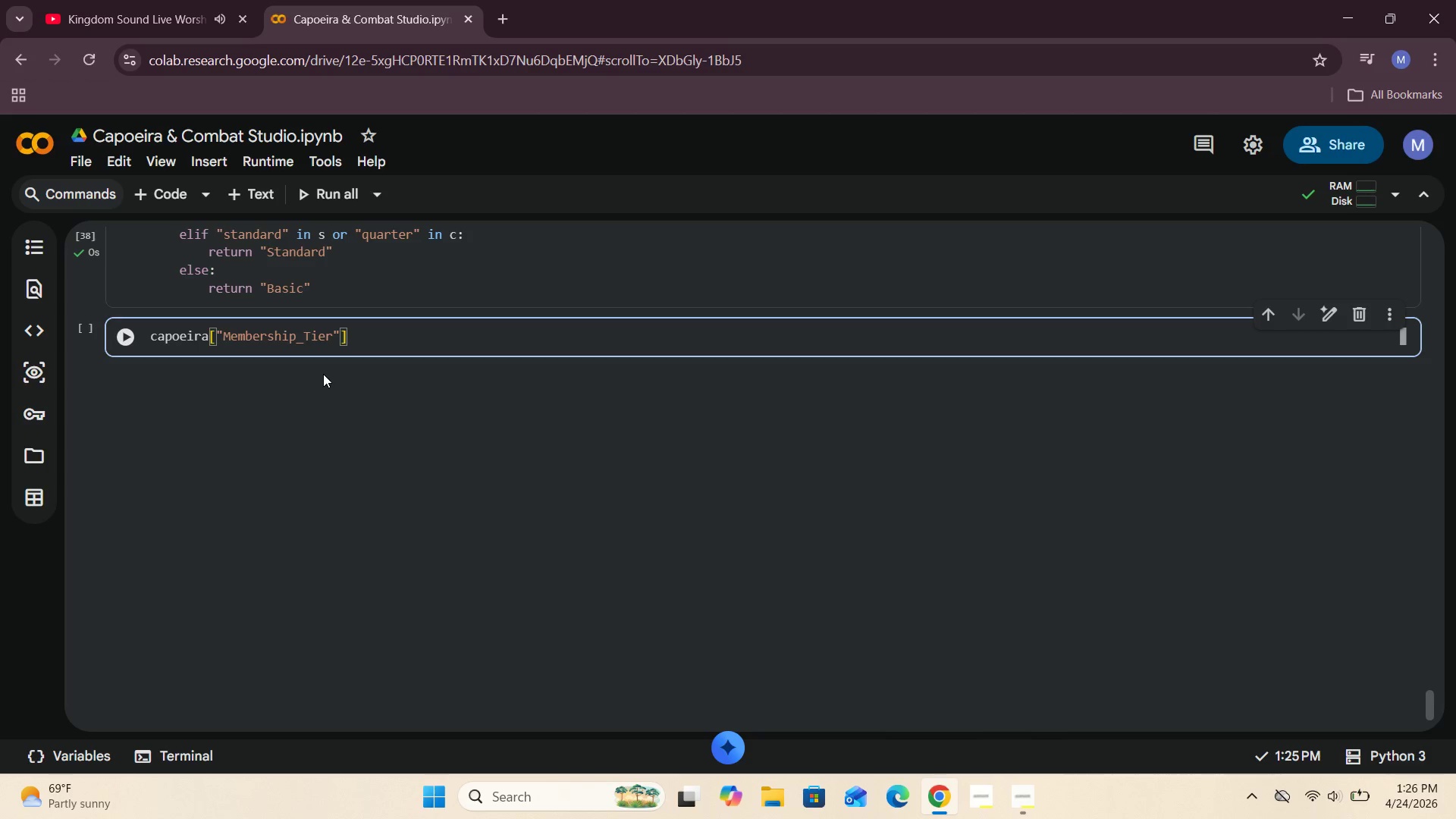 
key(ArrowRight)
 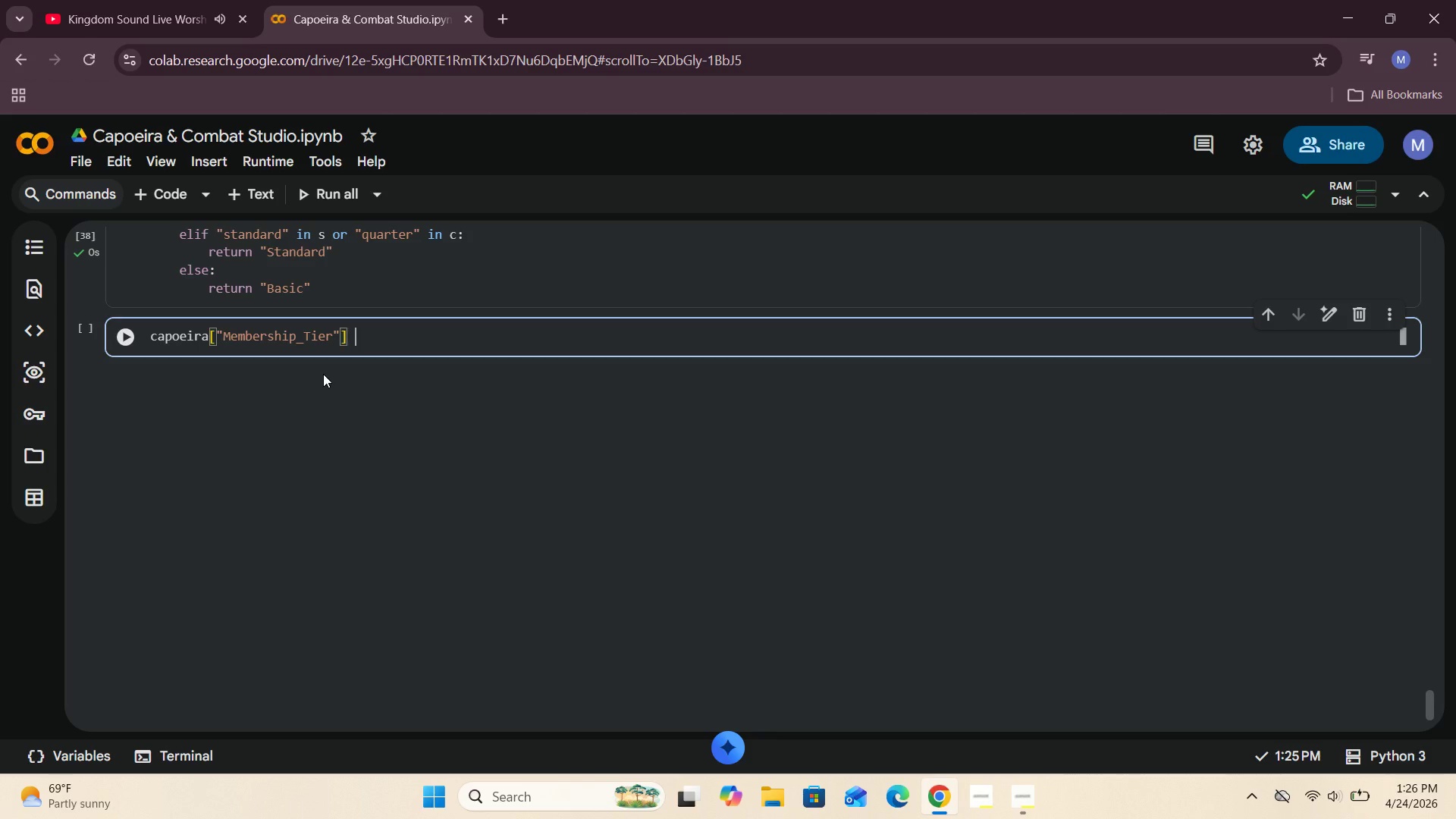 
type( = capoeira.apply()
 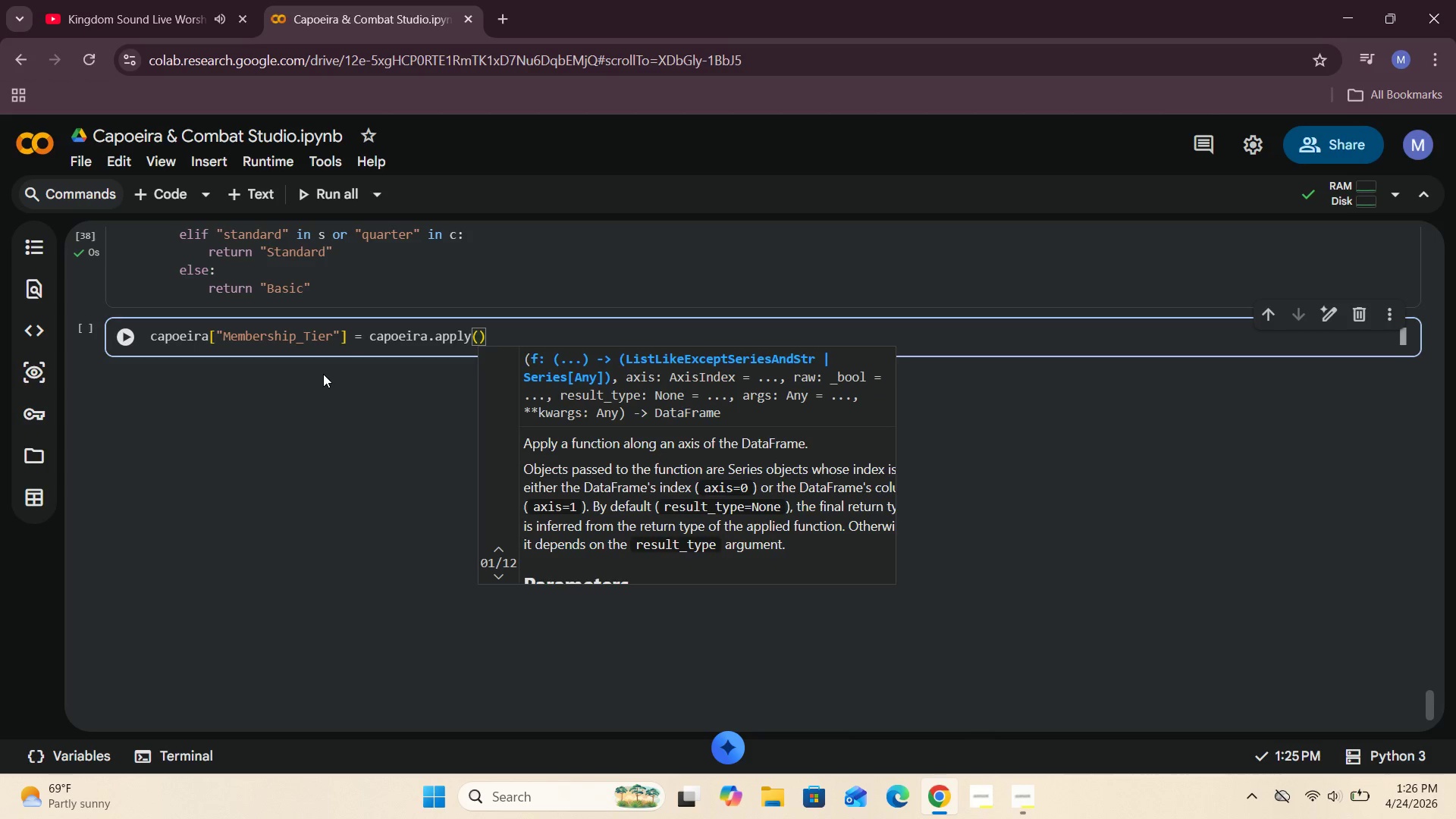 
key(Enter)
 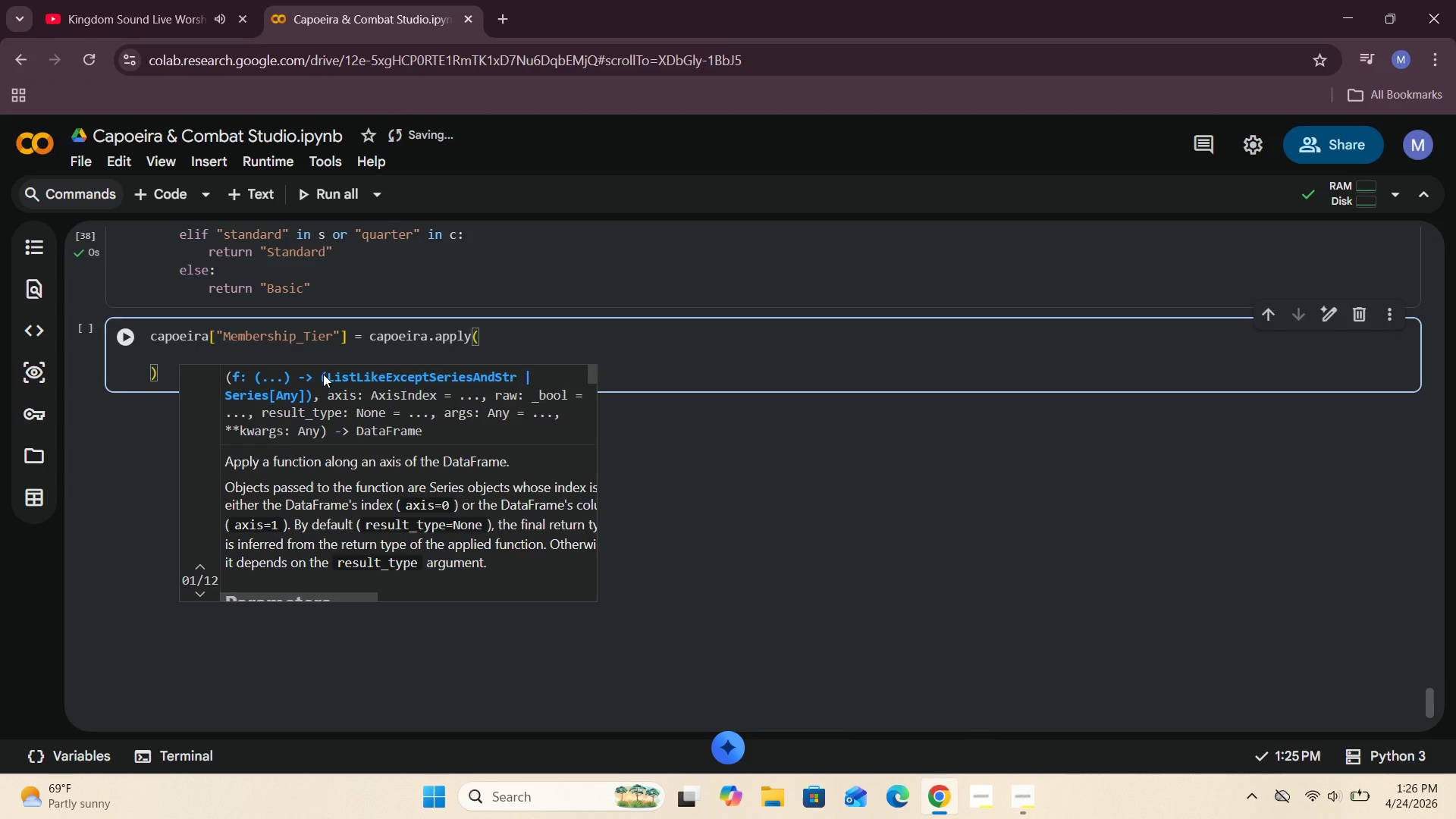 
wait(11.45)
 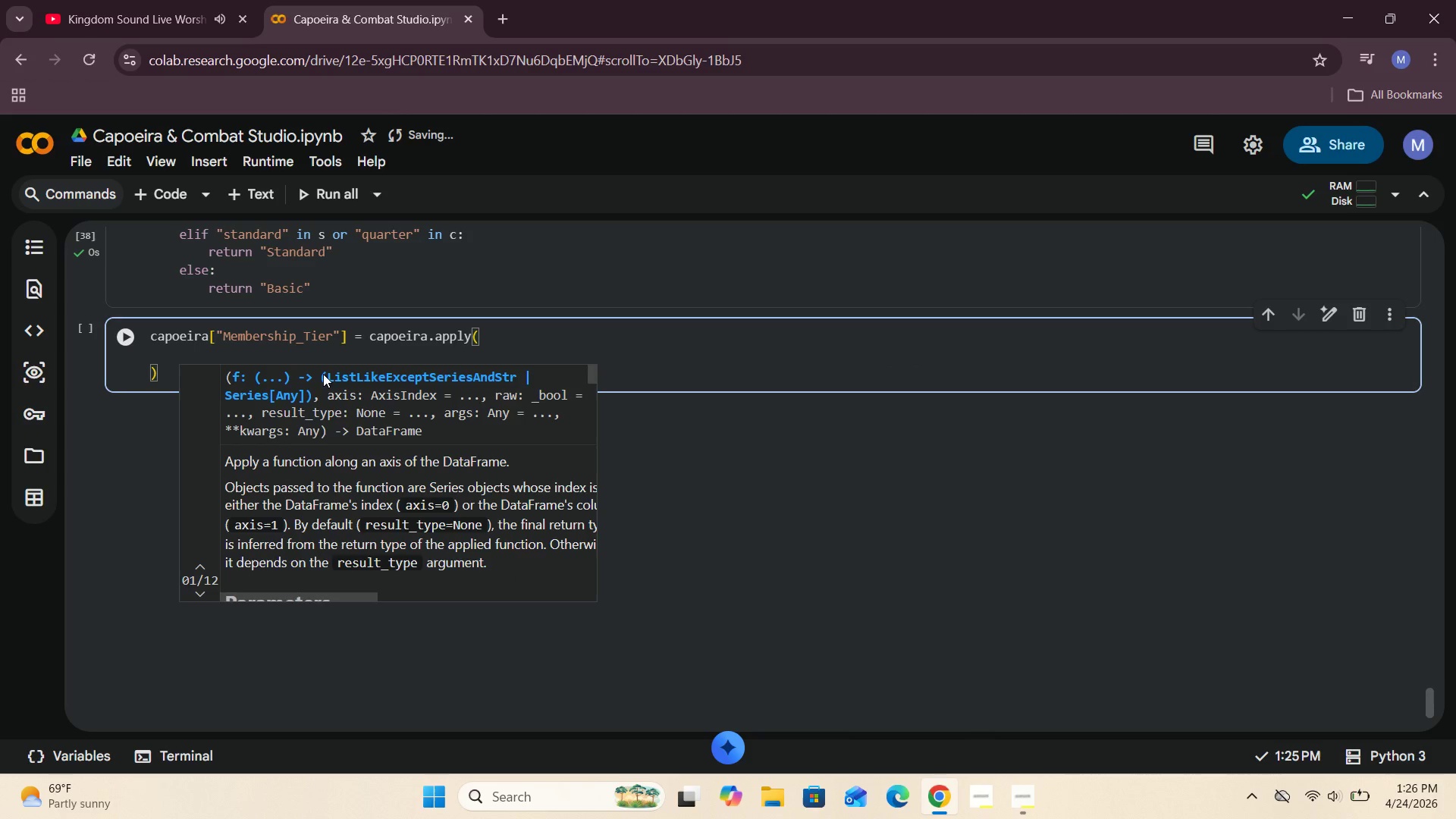 
type(lambada)
 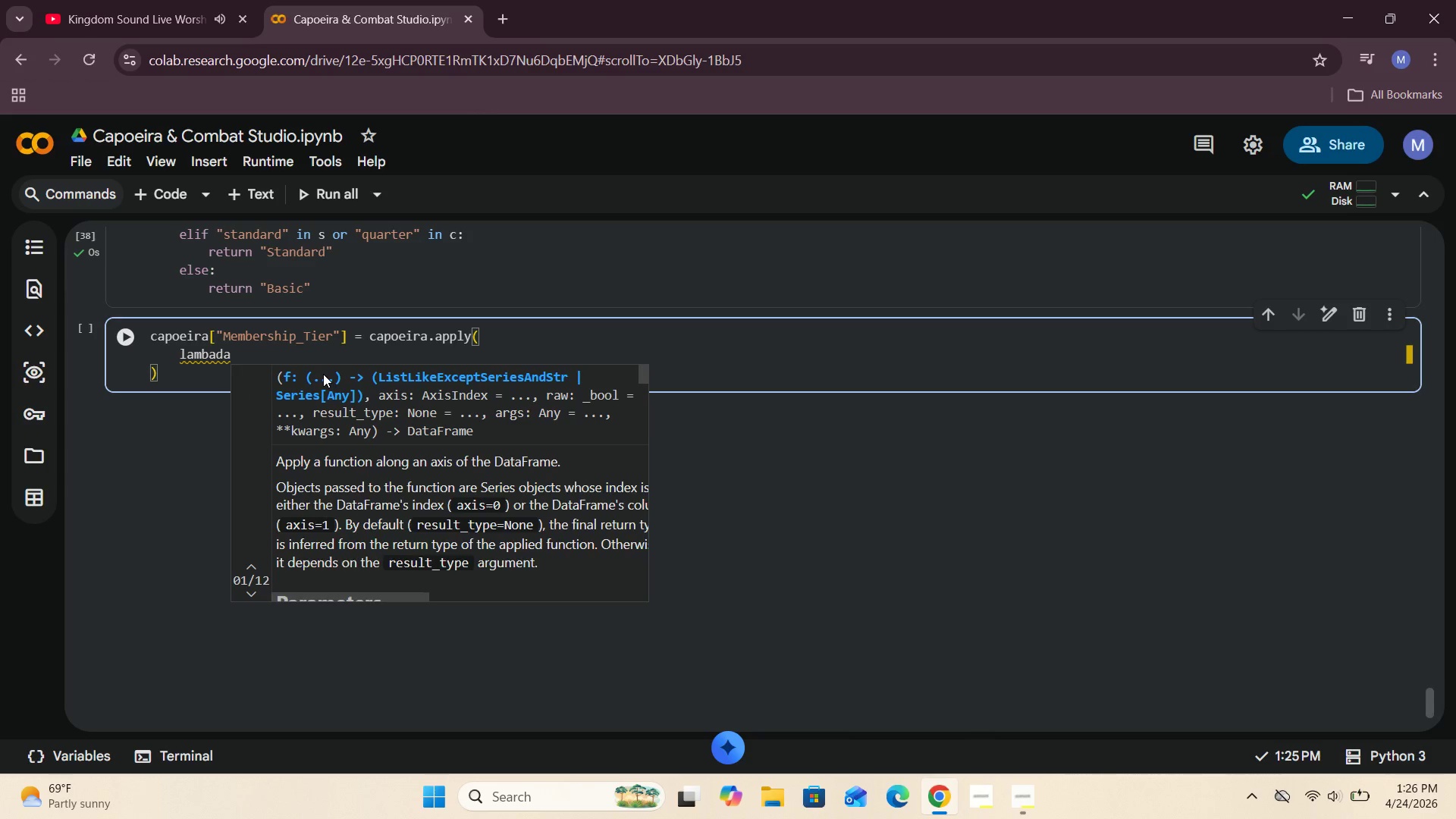 
key(ArrowLeft)
 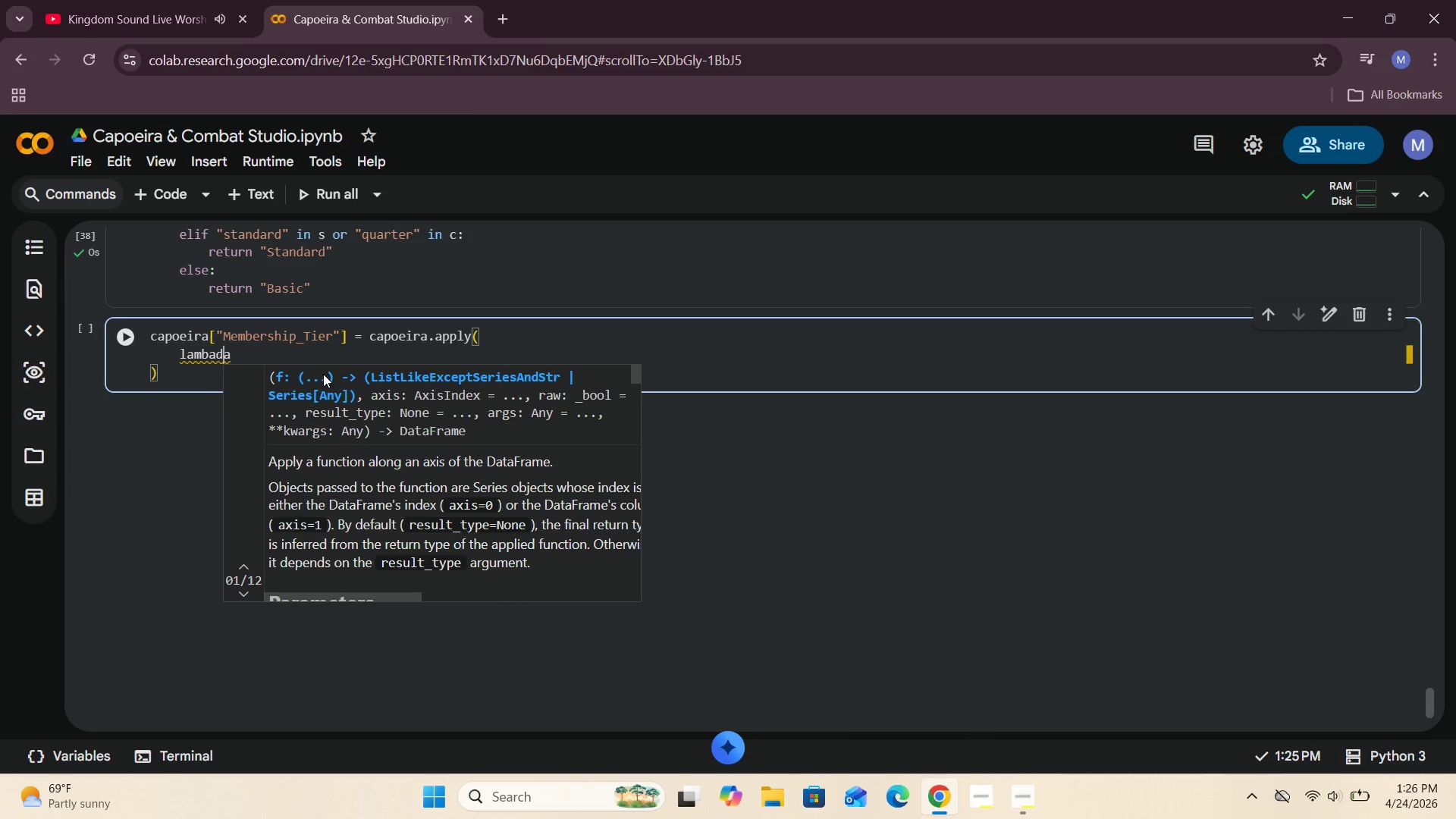 
key(ArrowLeft)
 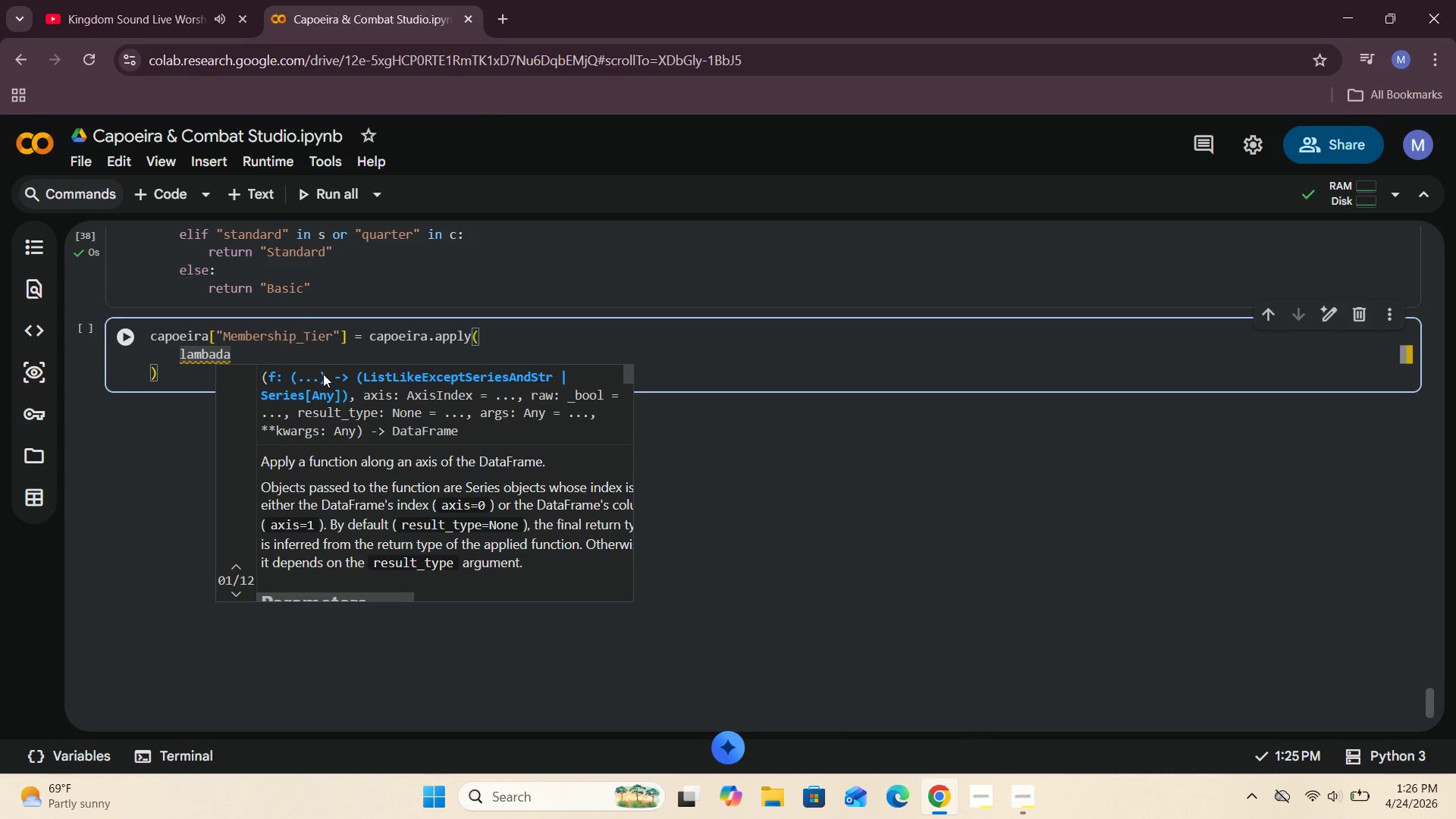 
key(Backspace)
 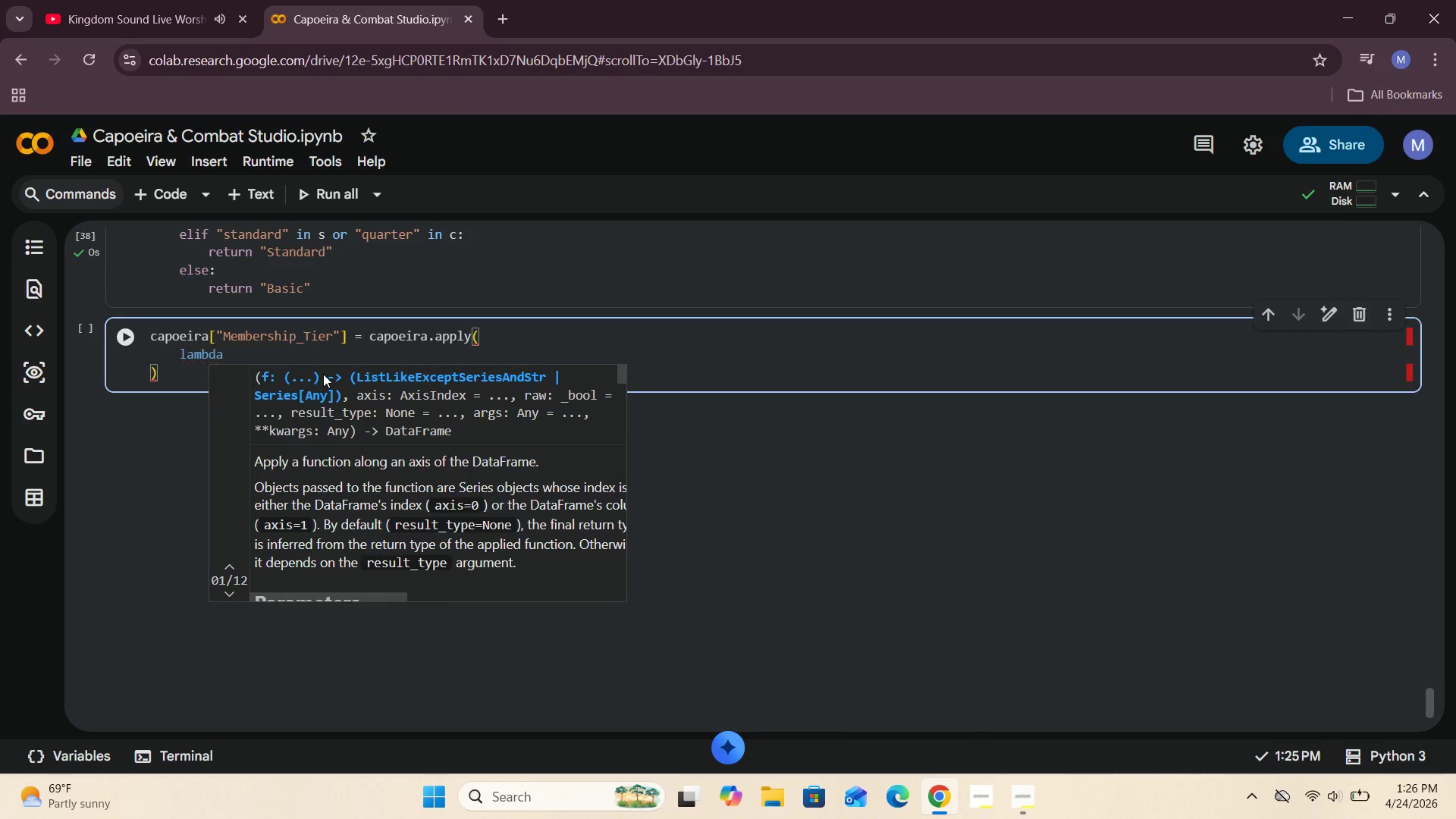 
key(ArrowRight)
 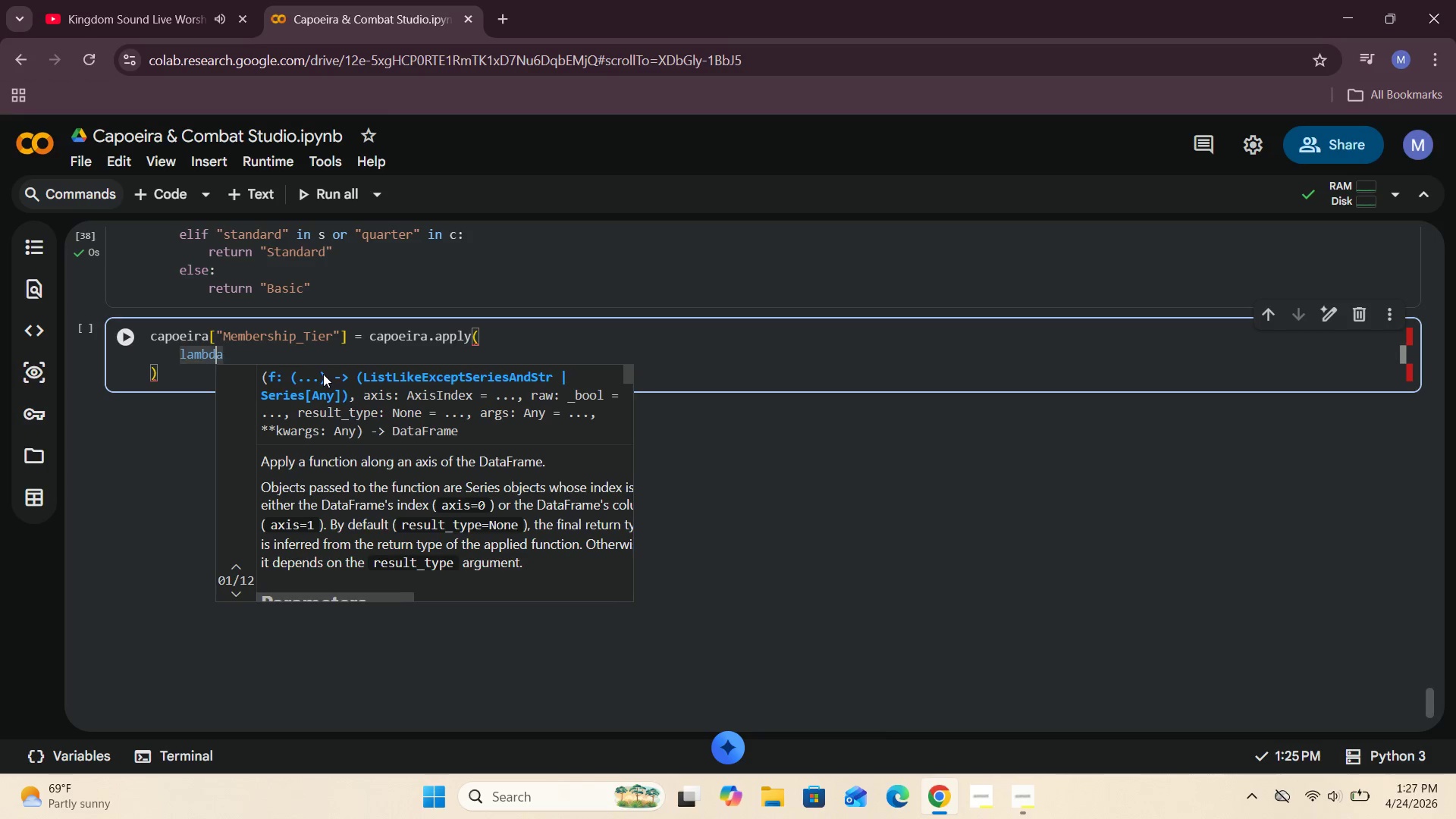 
key(ArrowRight)
 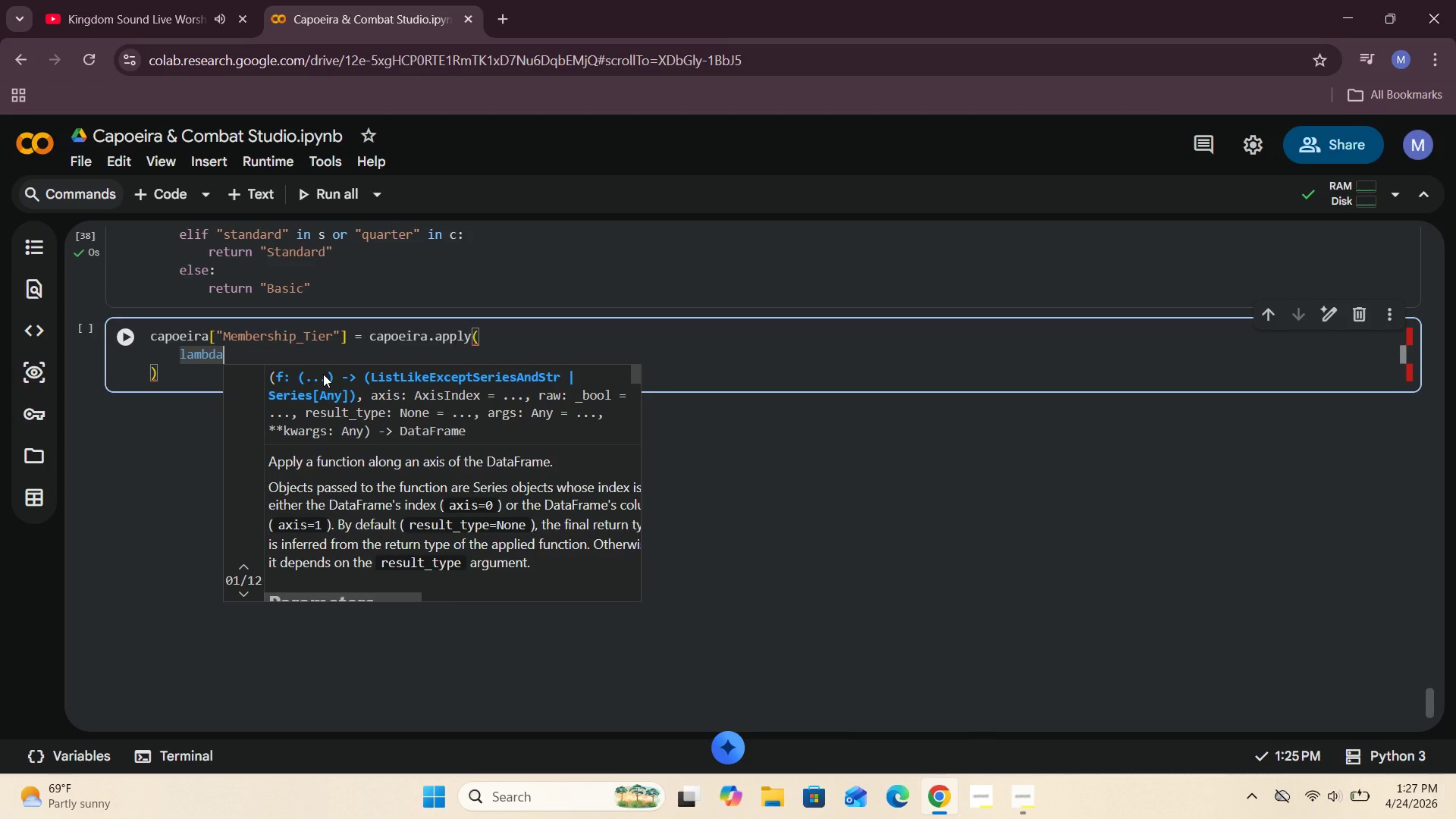 
type( row : )
 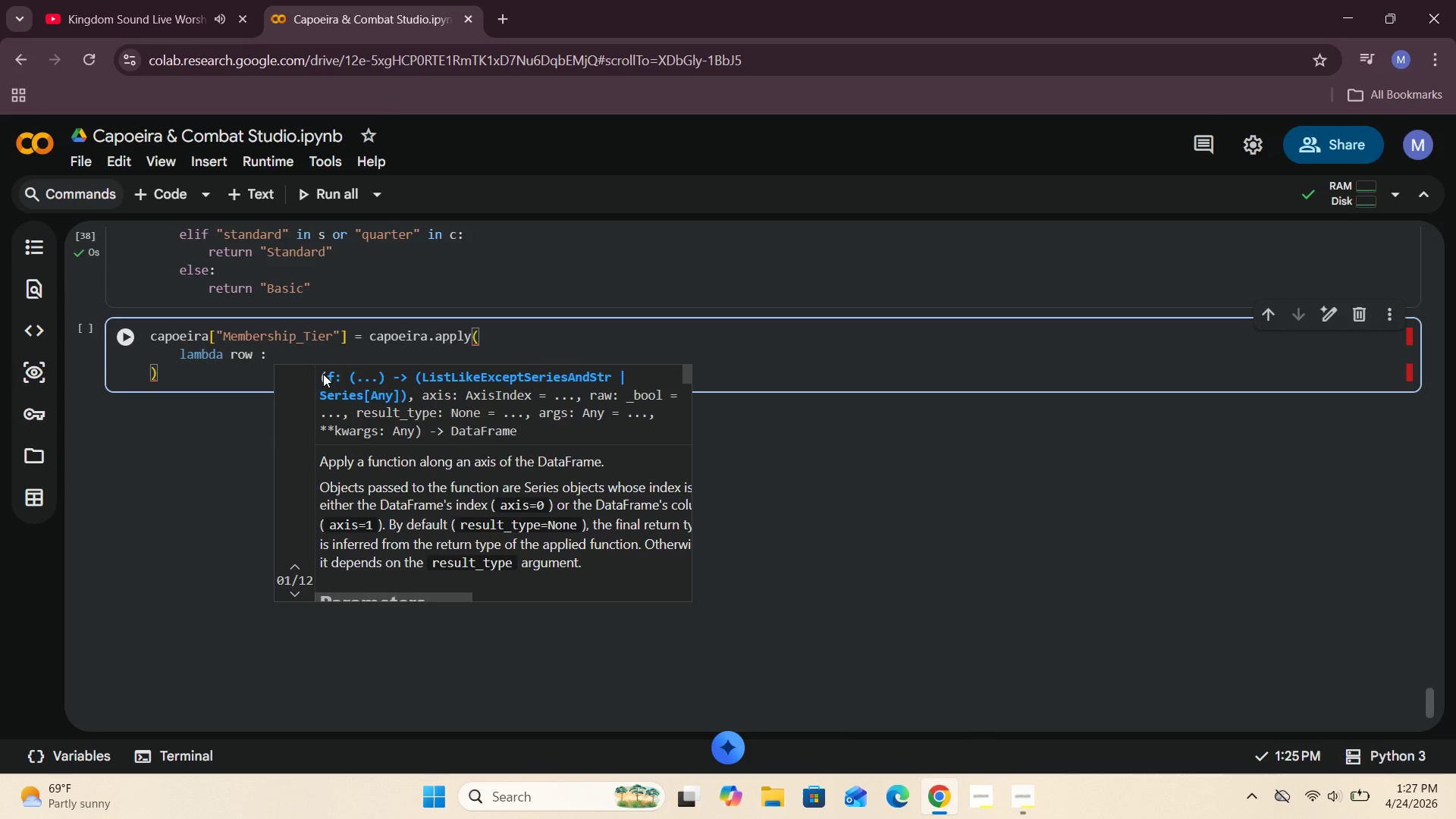 
wait(16.33)
 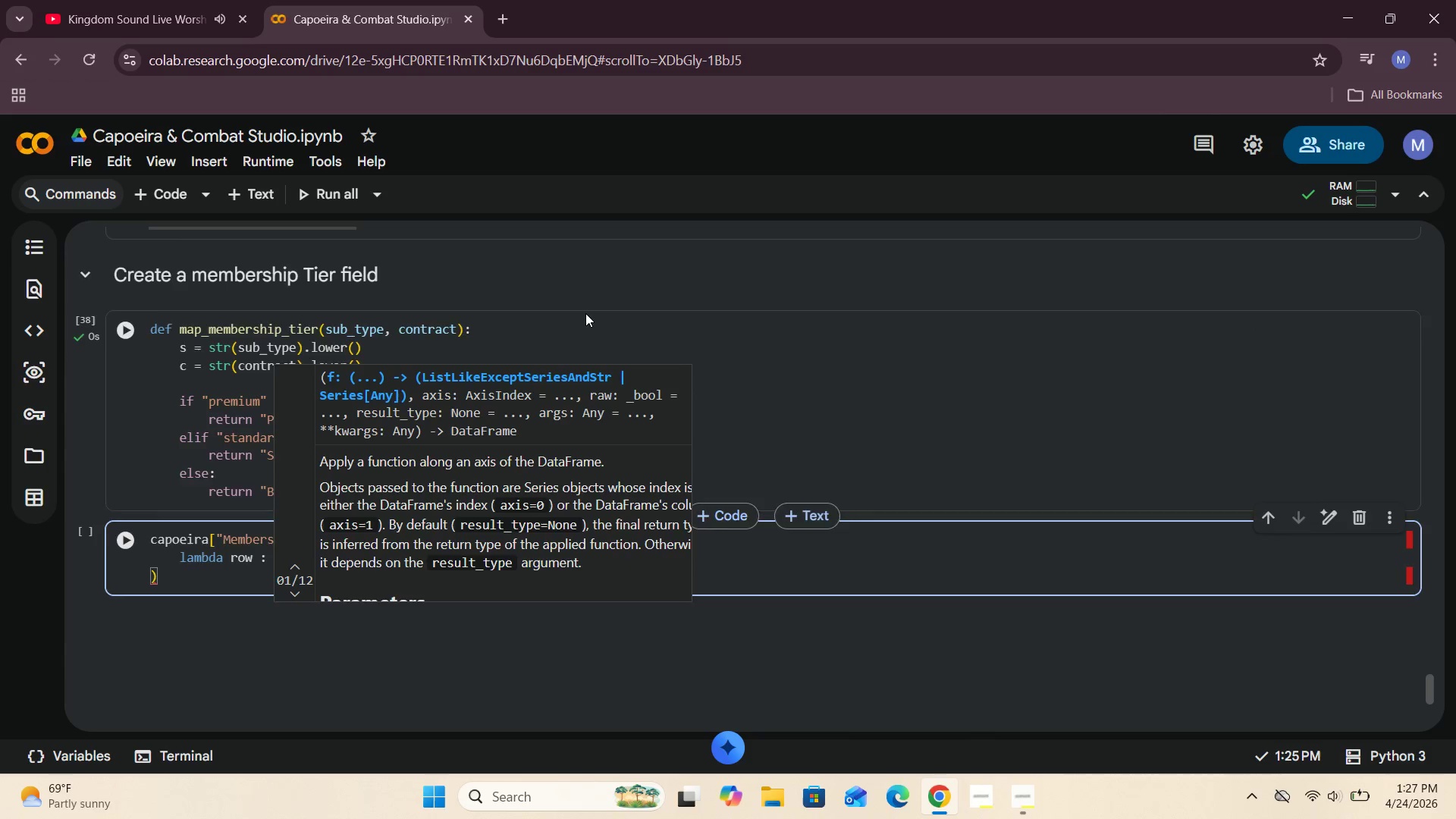 
type(map_MEMBERSHIP)
 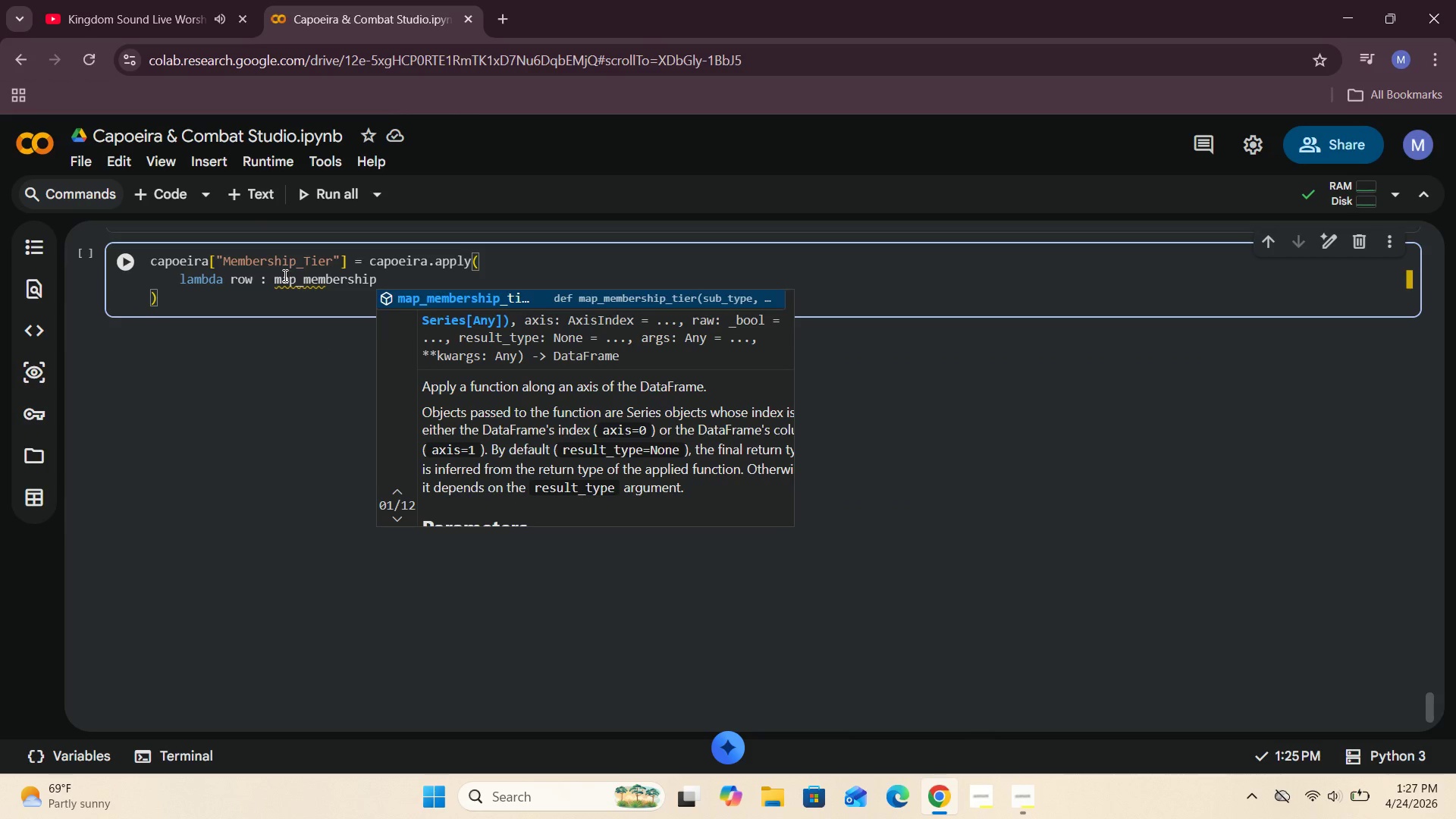 
type(_tier)
 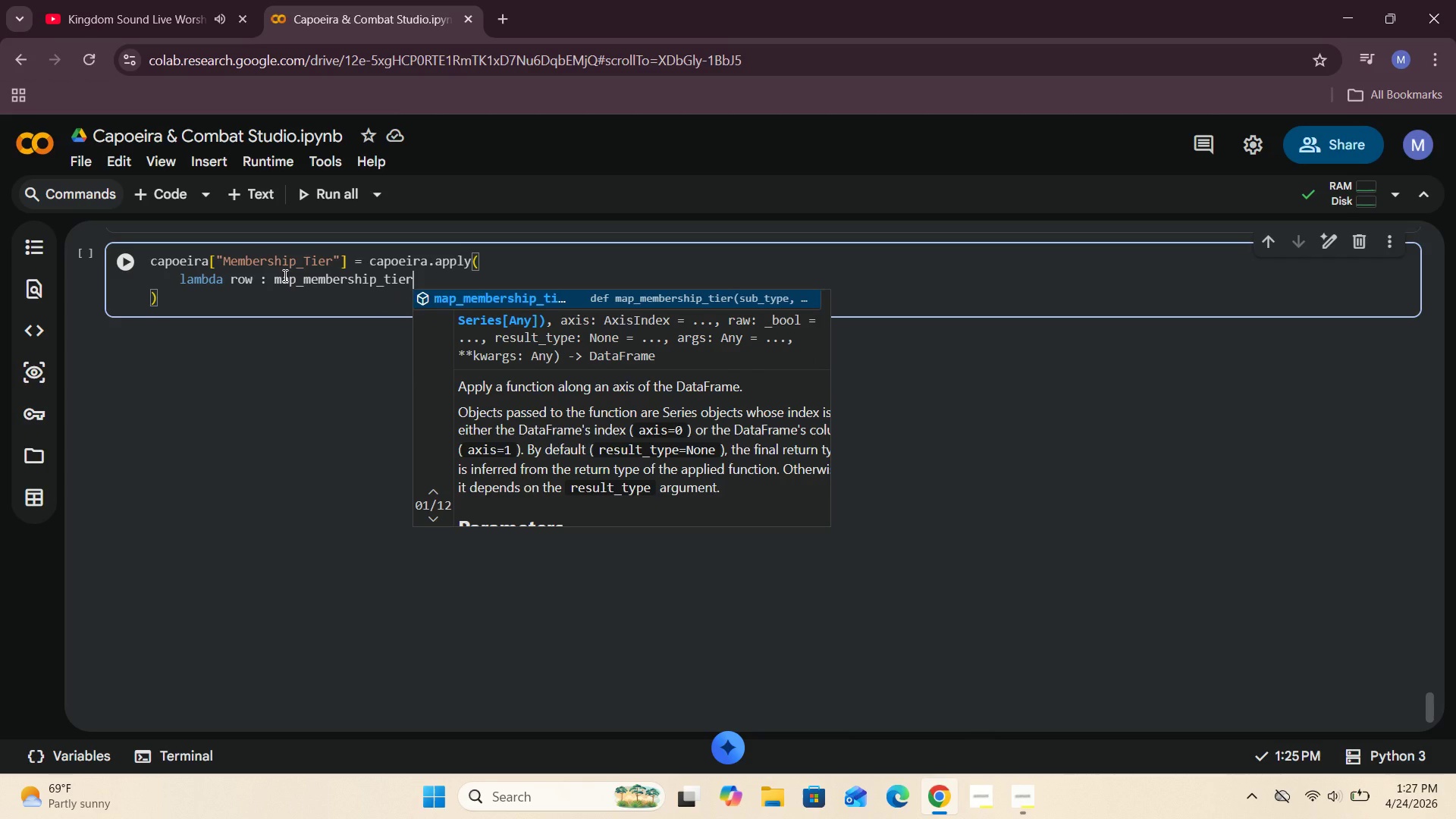 
key(Shift+9)
 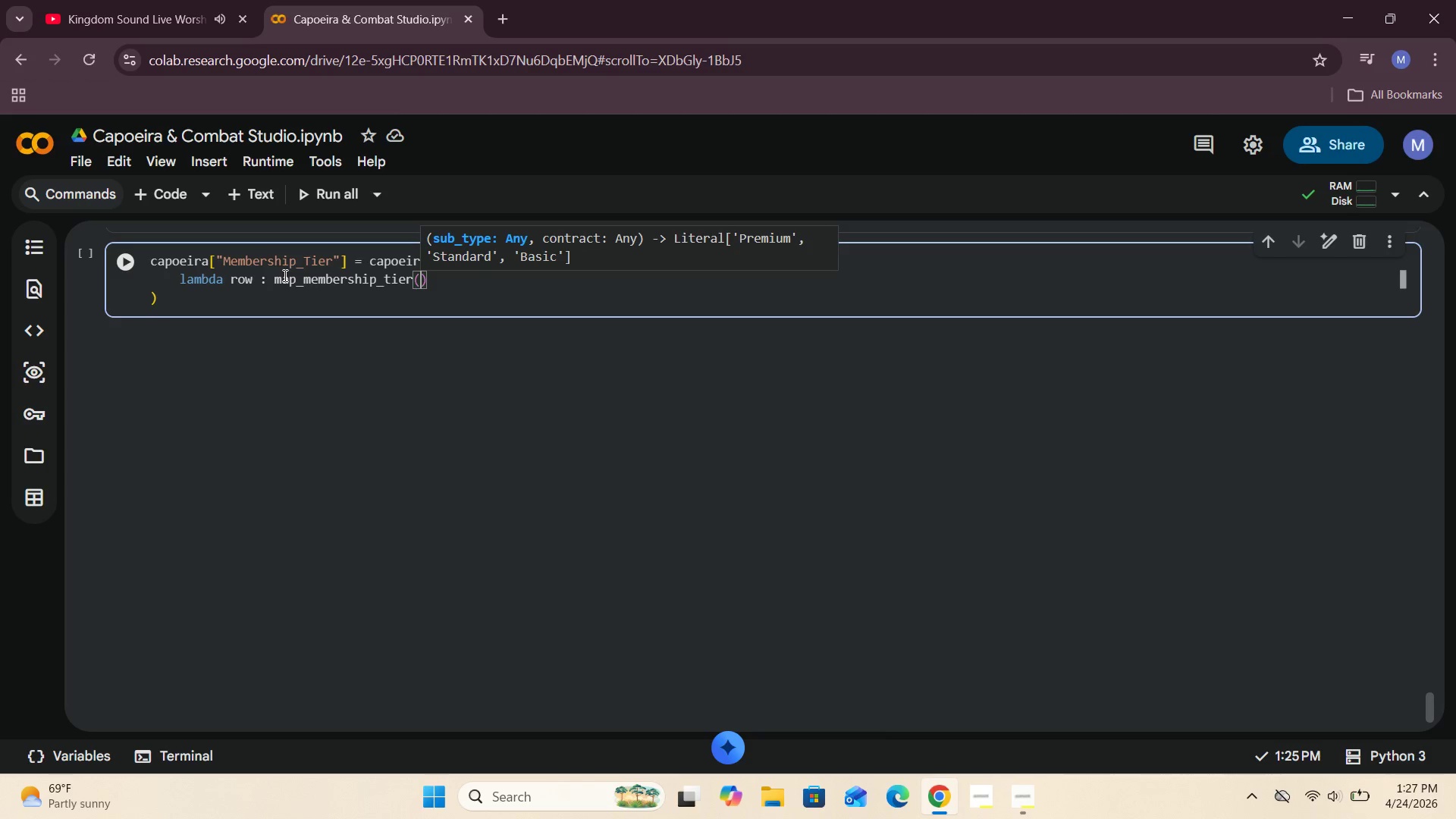 
wait(20.36)
 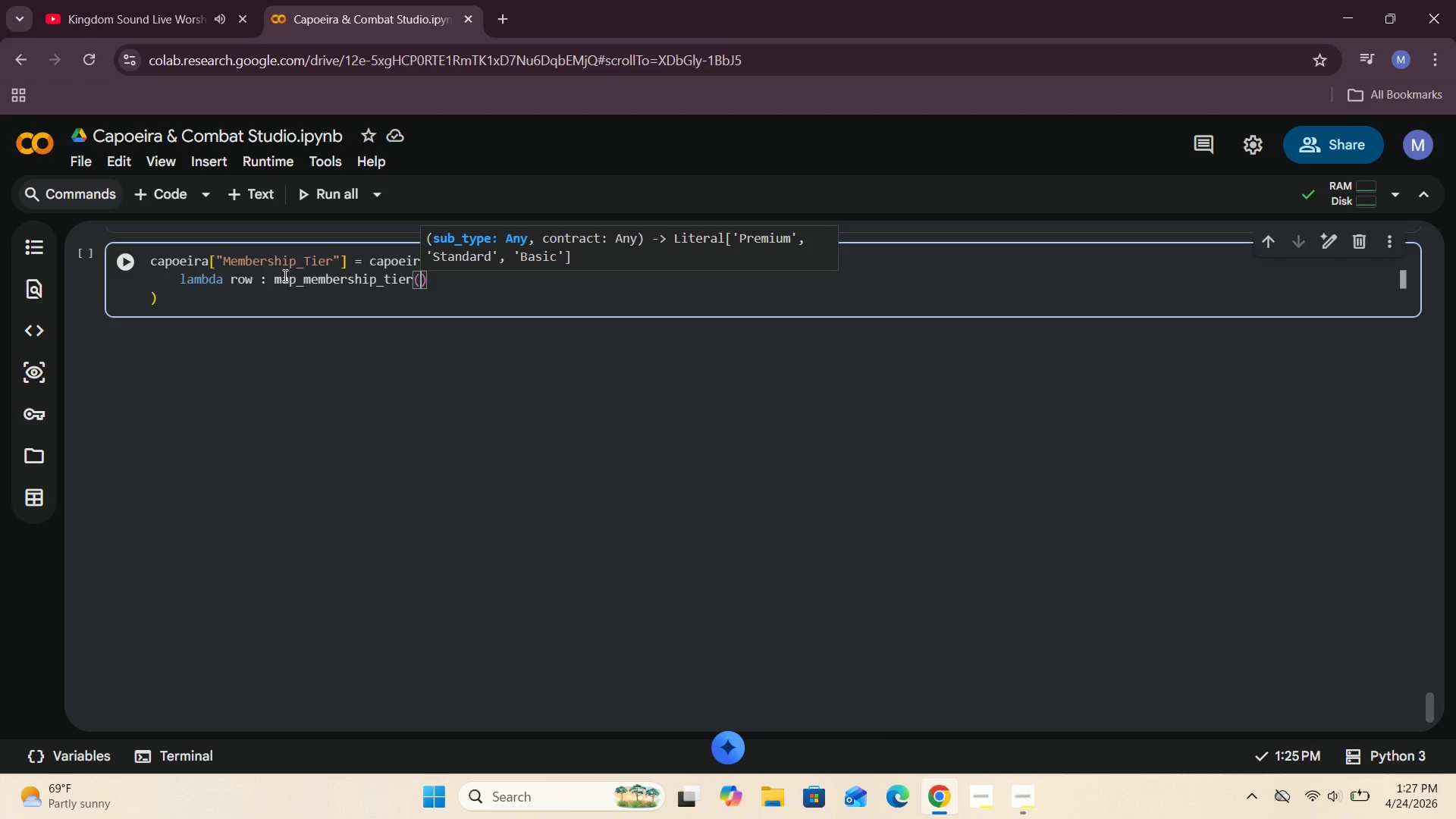 
left_click_drag(start_coordinate=[180, 267], to_coordinate=[319, 271])
 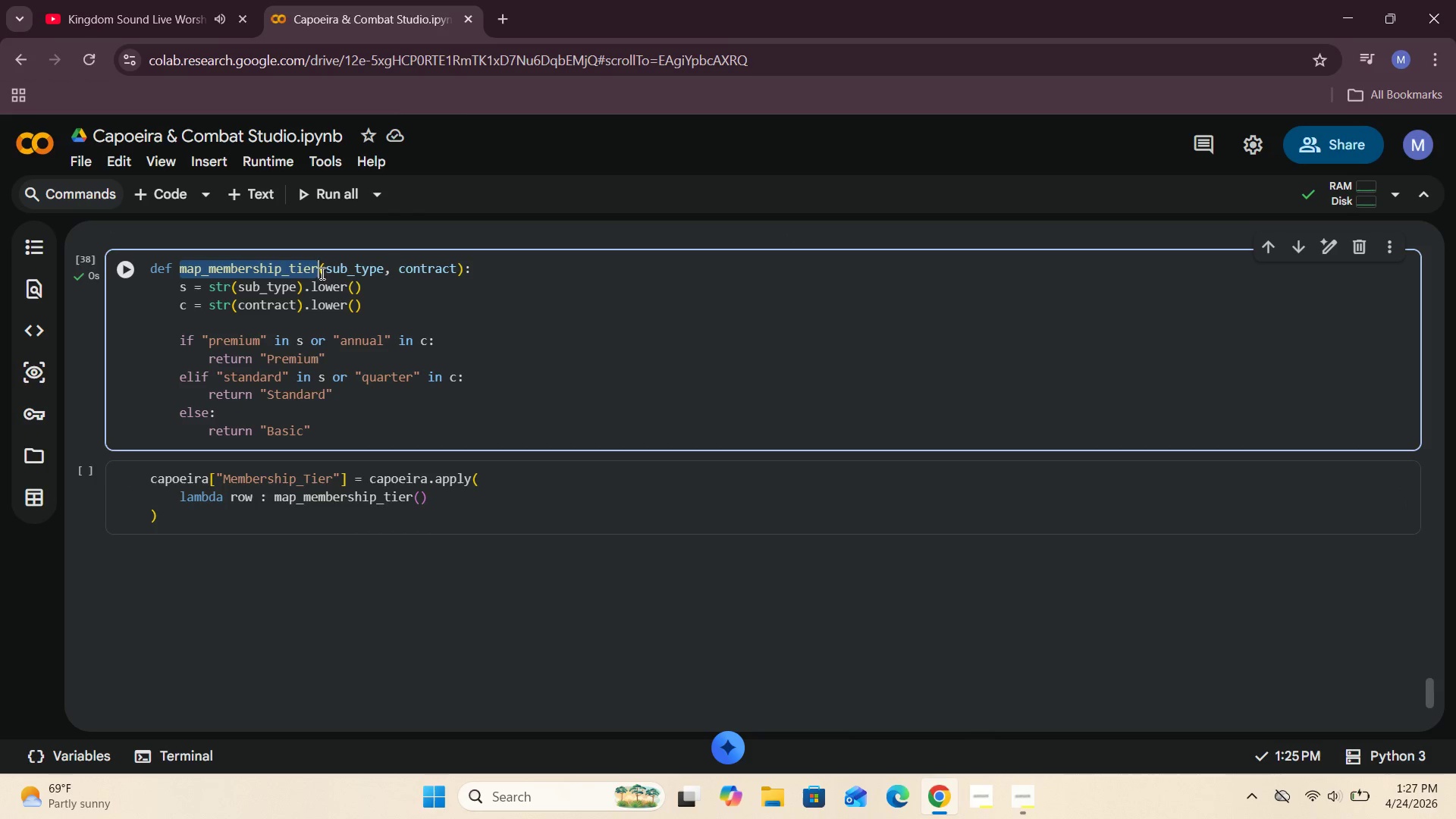 
key(Control+C)
 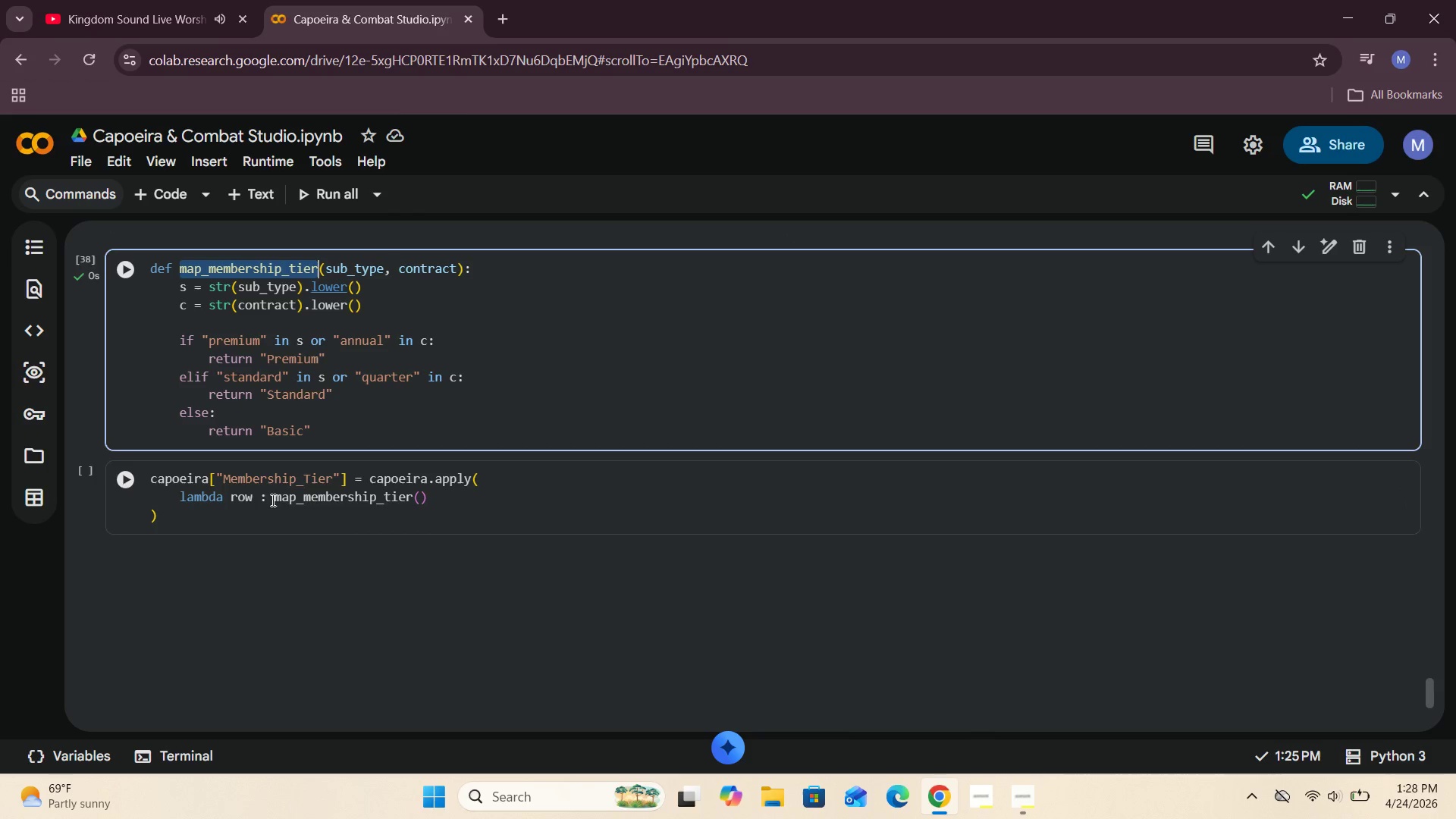 
left_click_drag(start_coordinate=[275, 498], to_coordinate=[413, 498])
 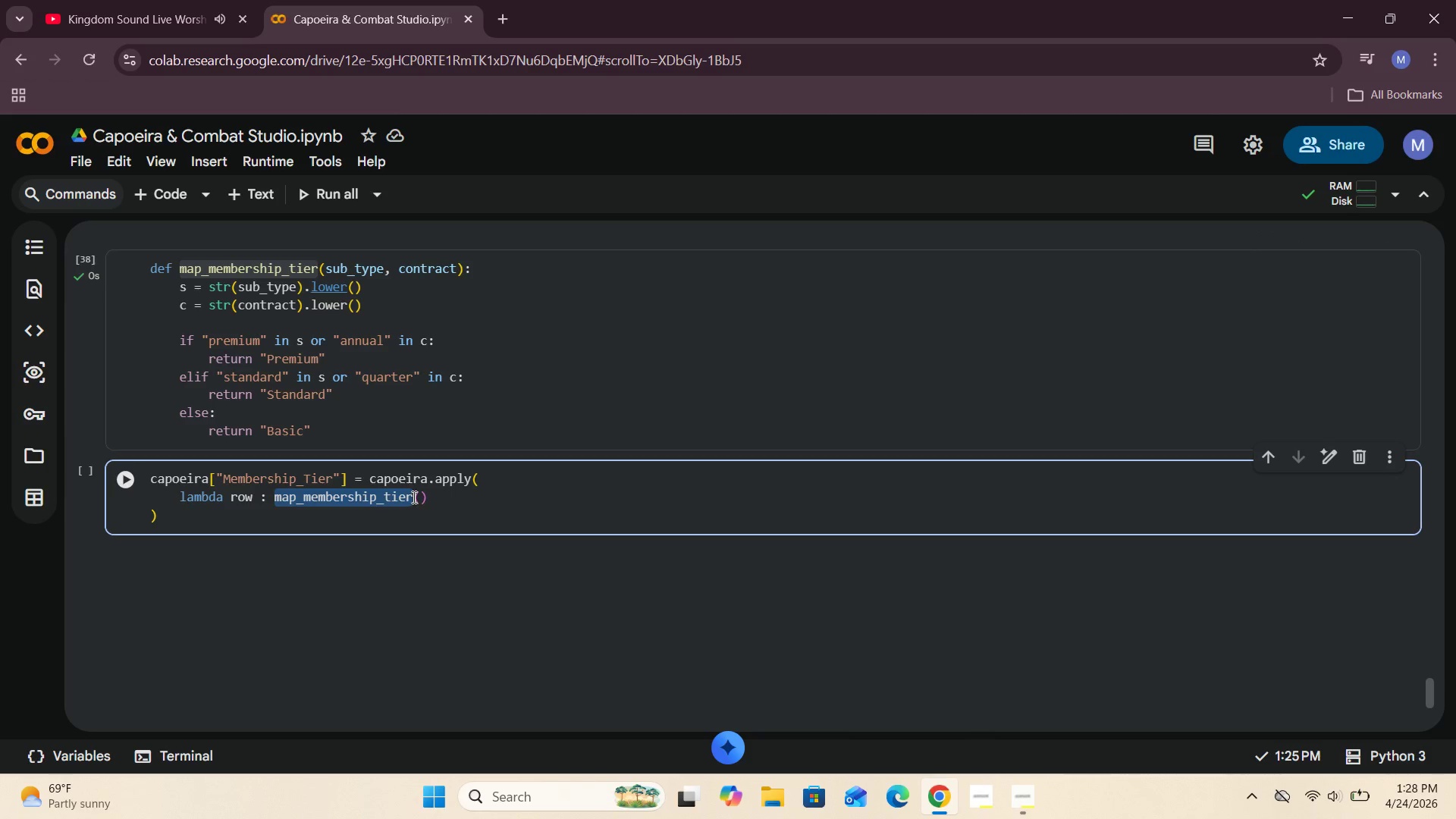 
key(Control+V)
 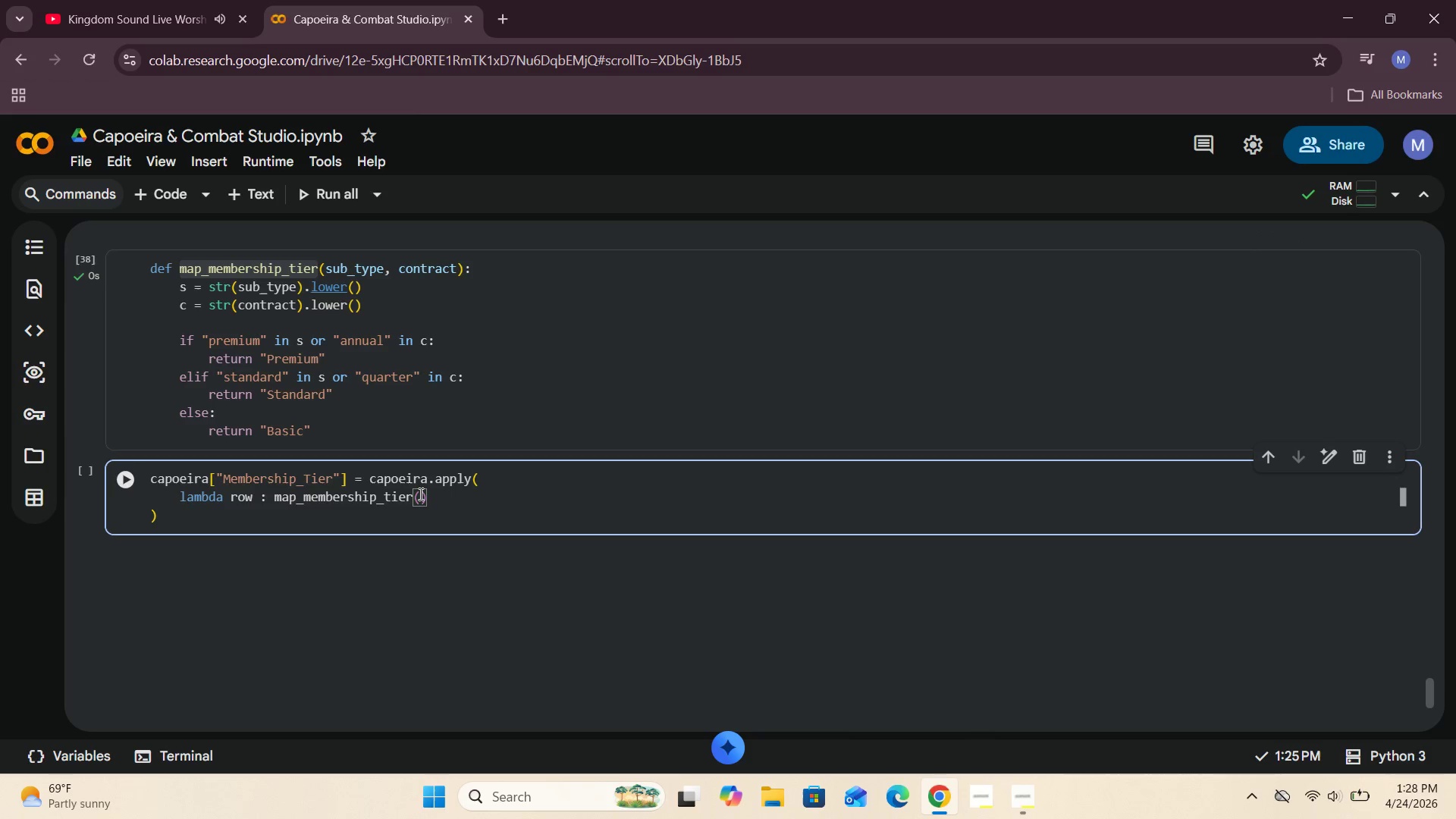 
left_click([420, 495])
 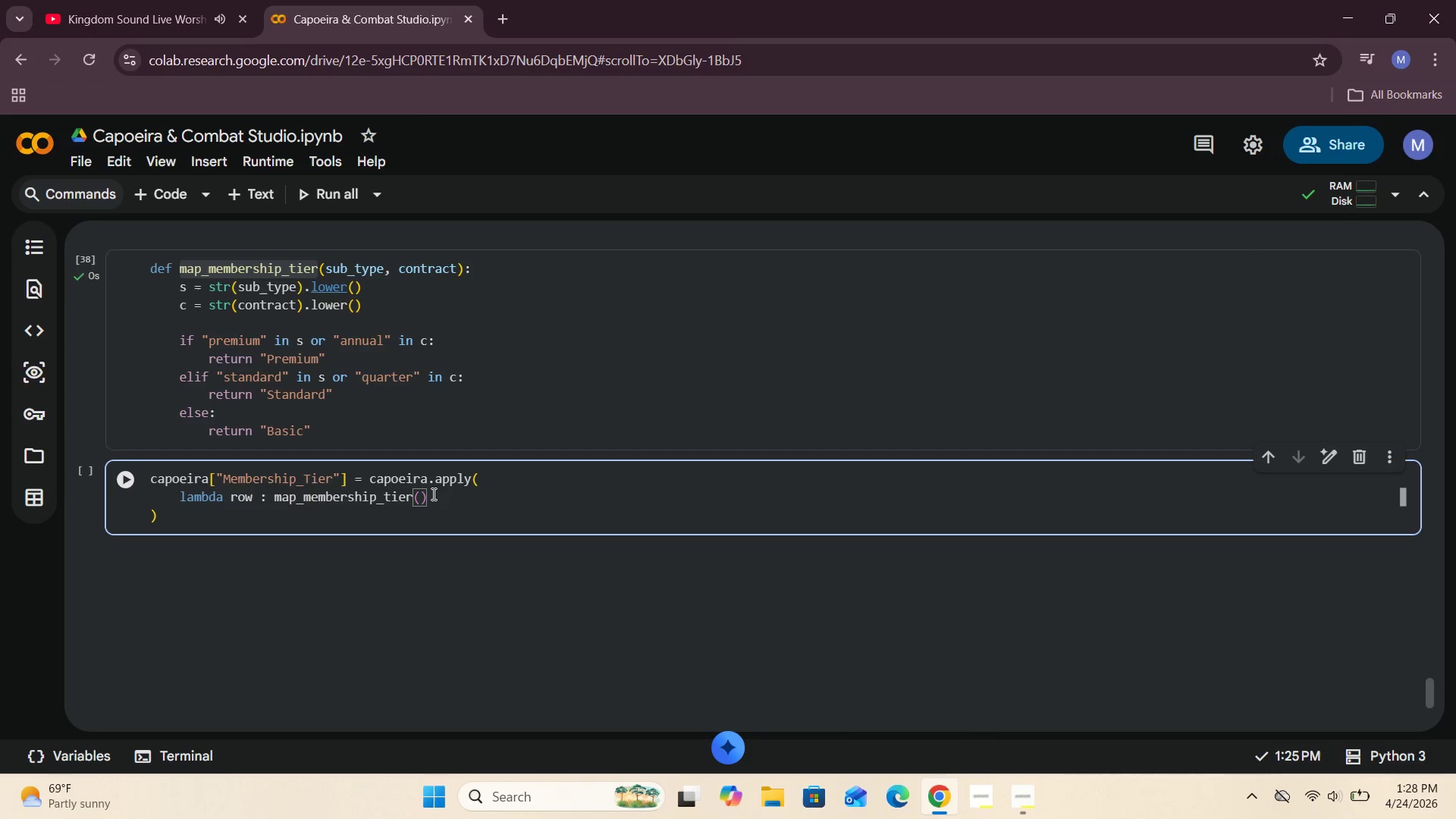 
key(ArrowLeft)
 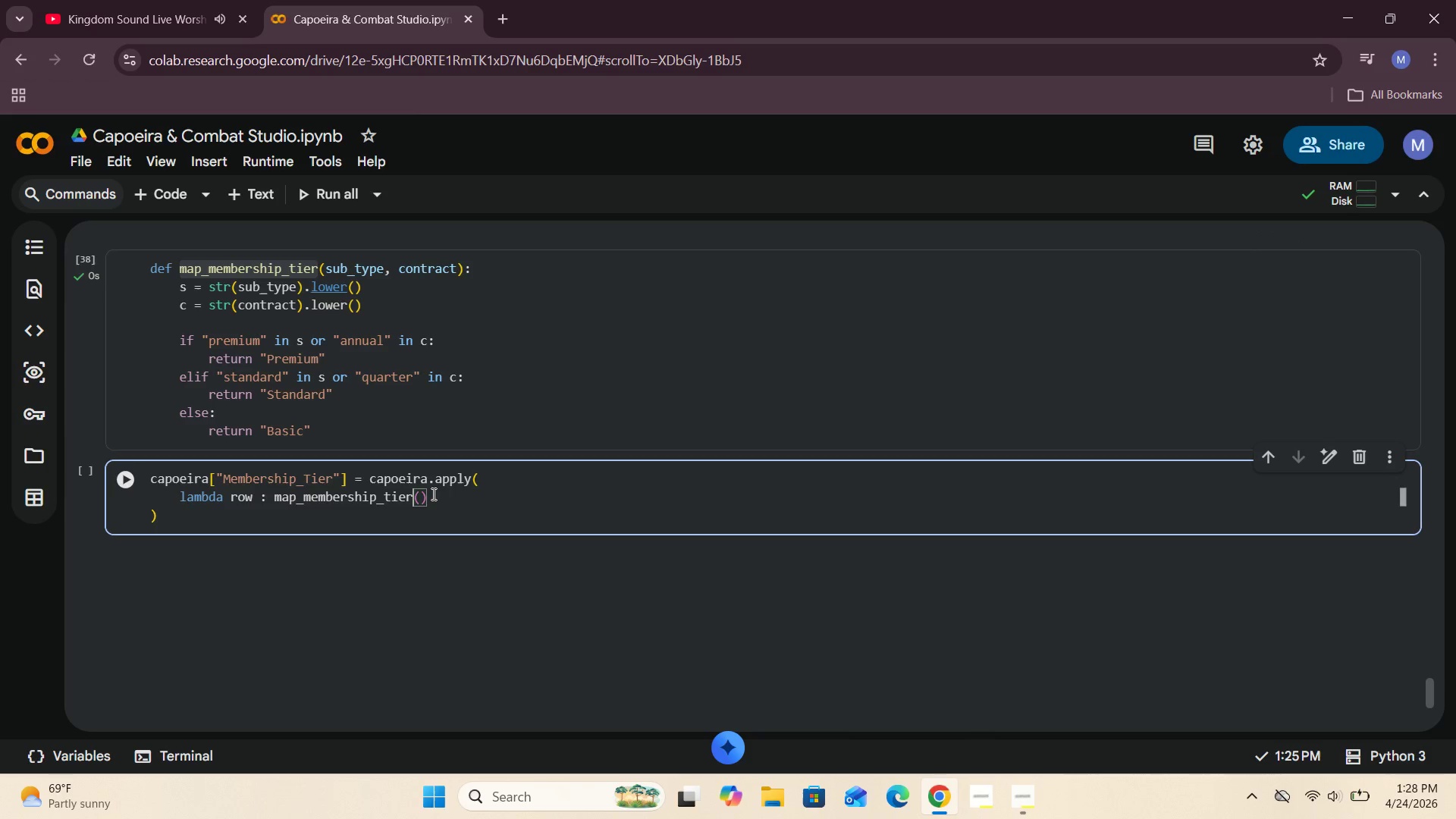 
hold_key(key=ArrowLeft, duration=1.0)
 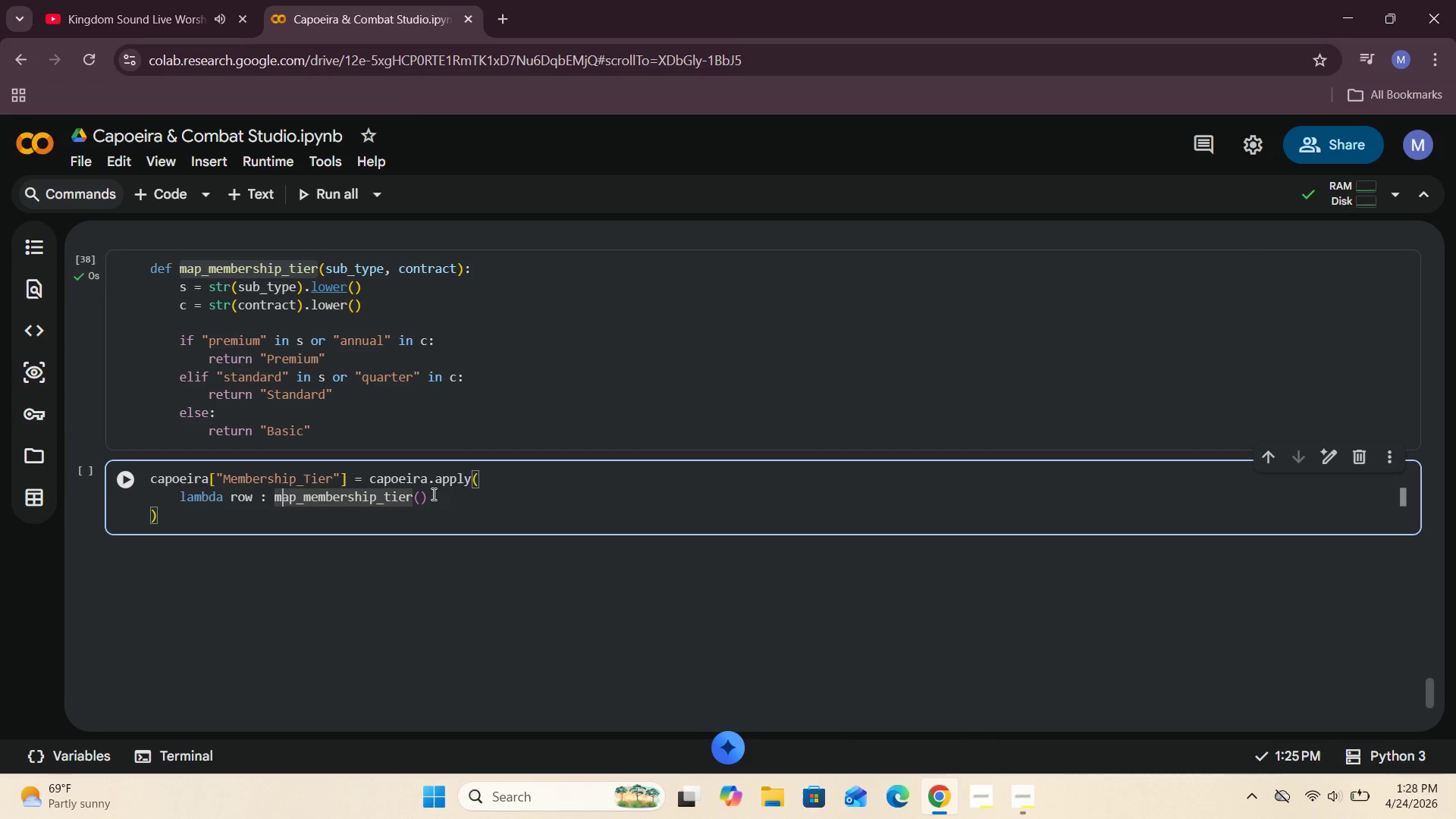 
key(ArrowLeft)
 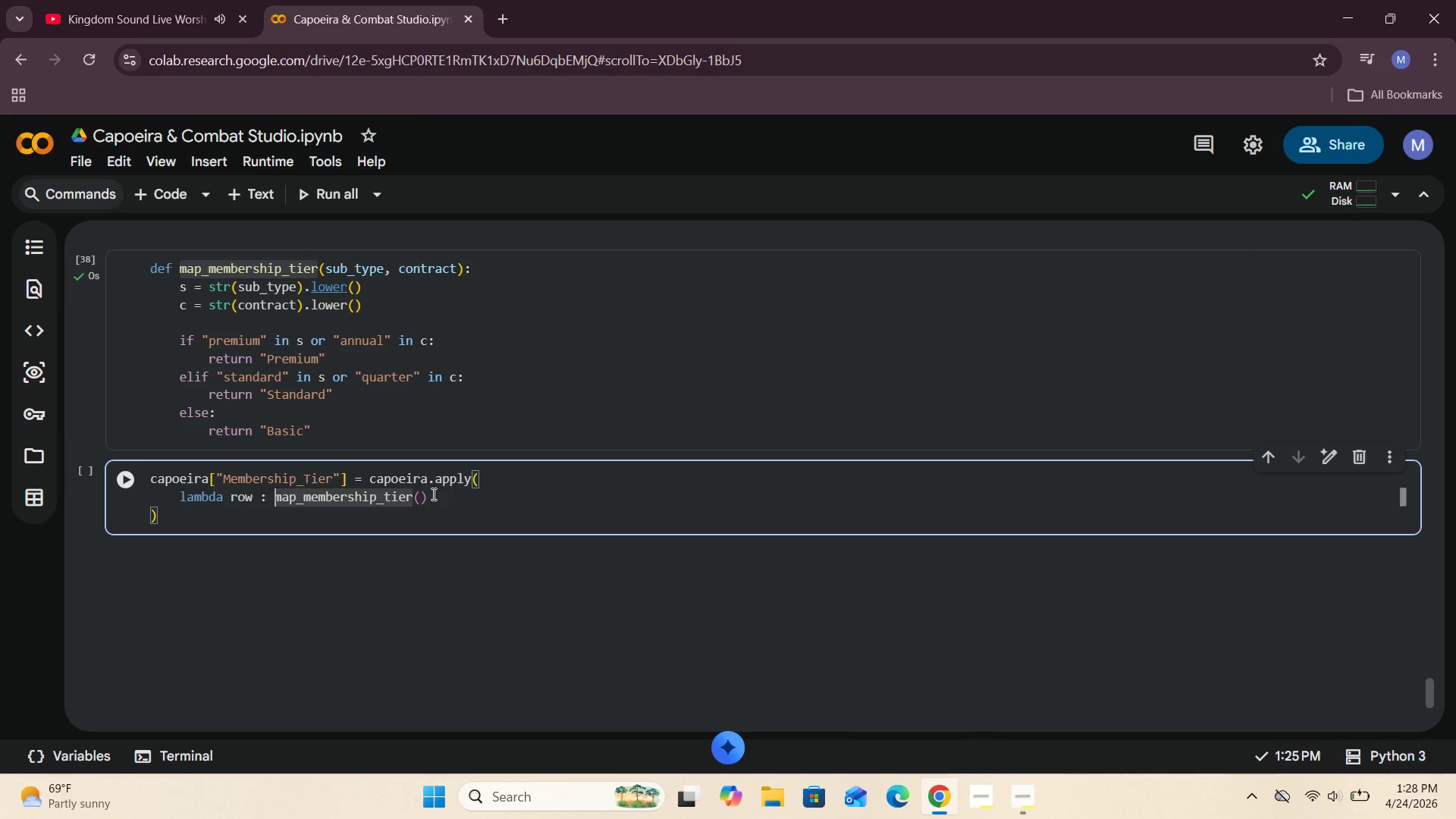 
key(ArrowLeft)
 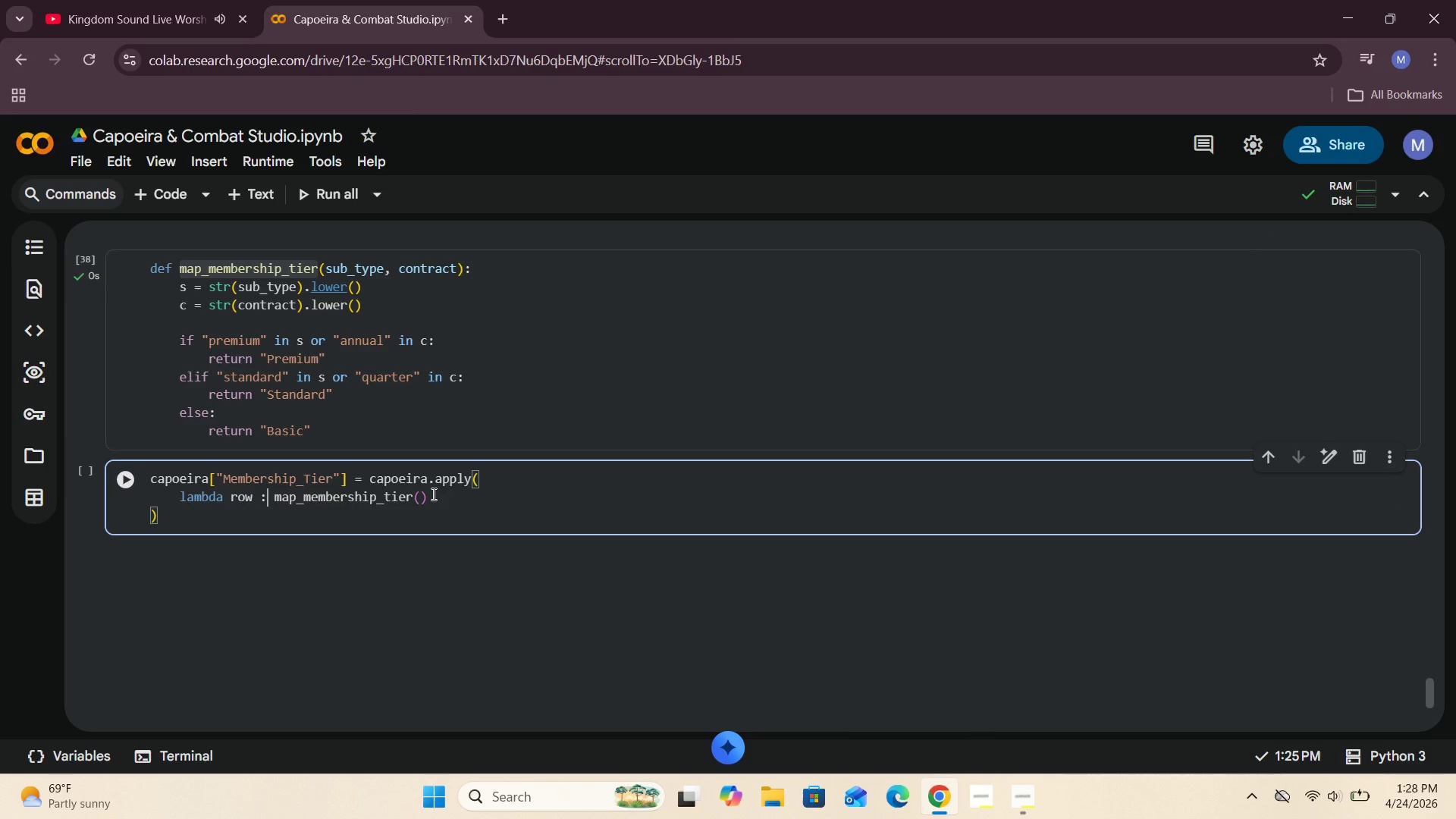 
key(ArrowLeft)
 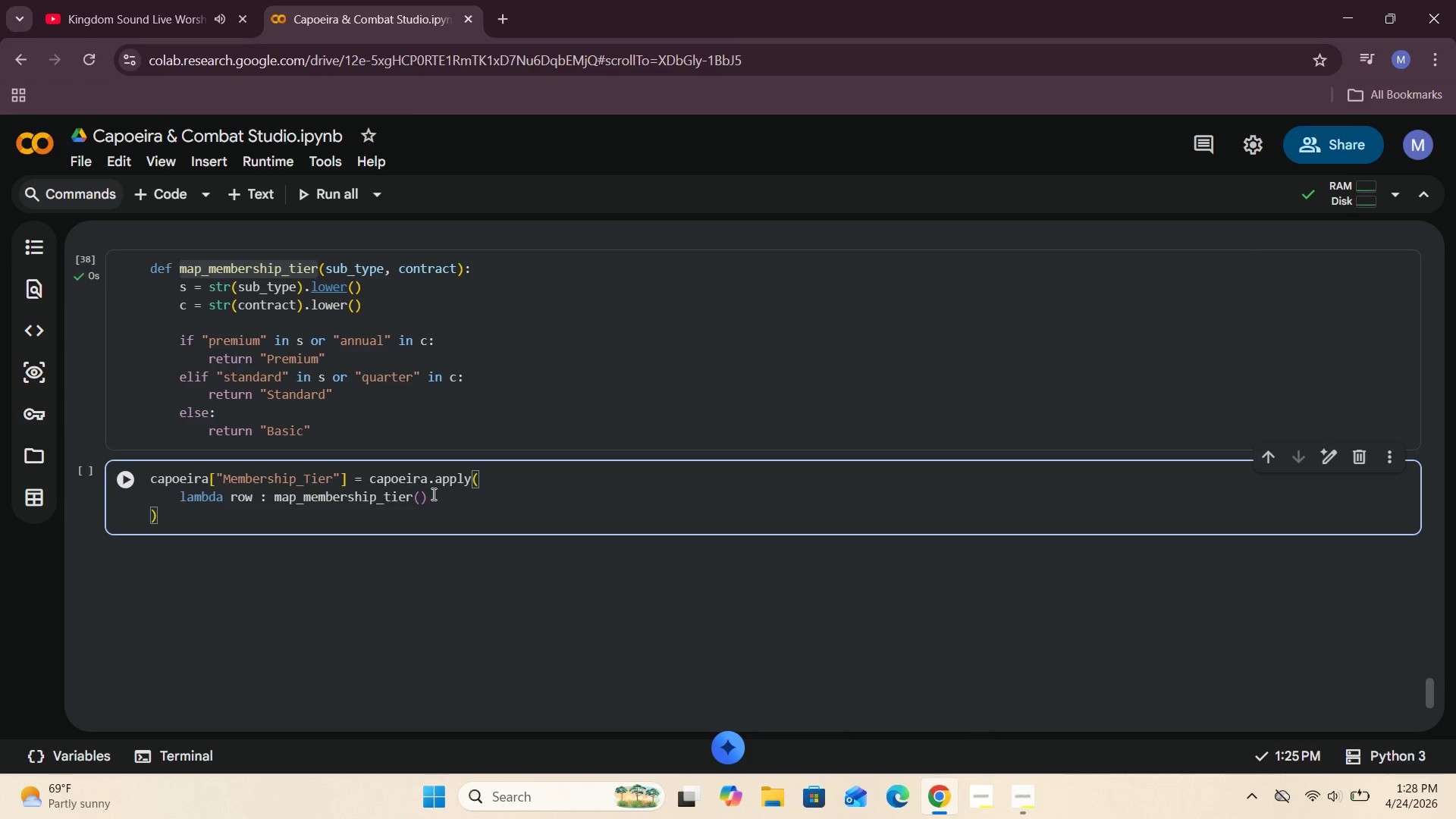 
key(Backspace)
 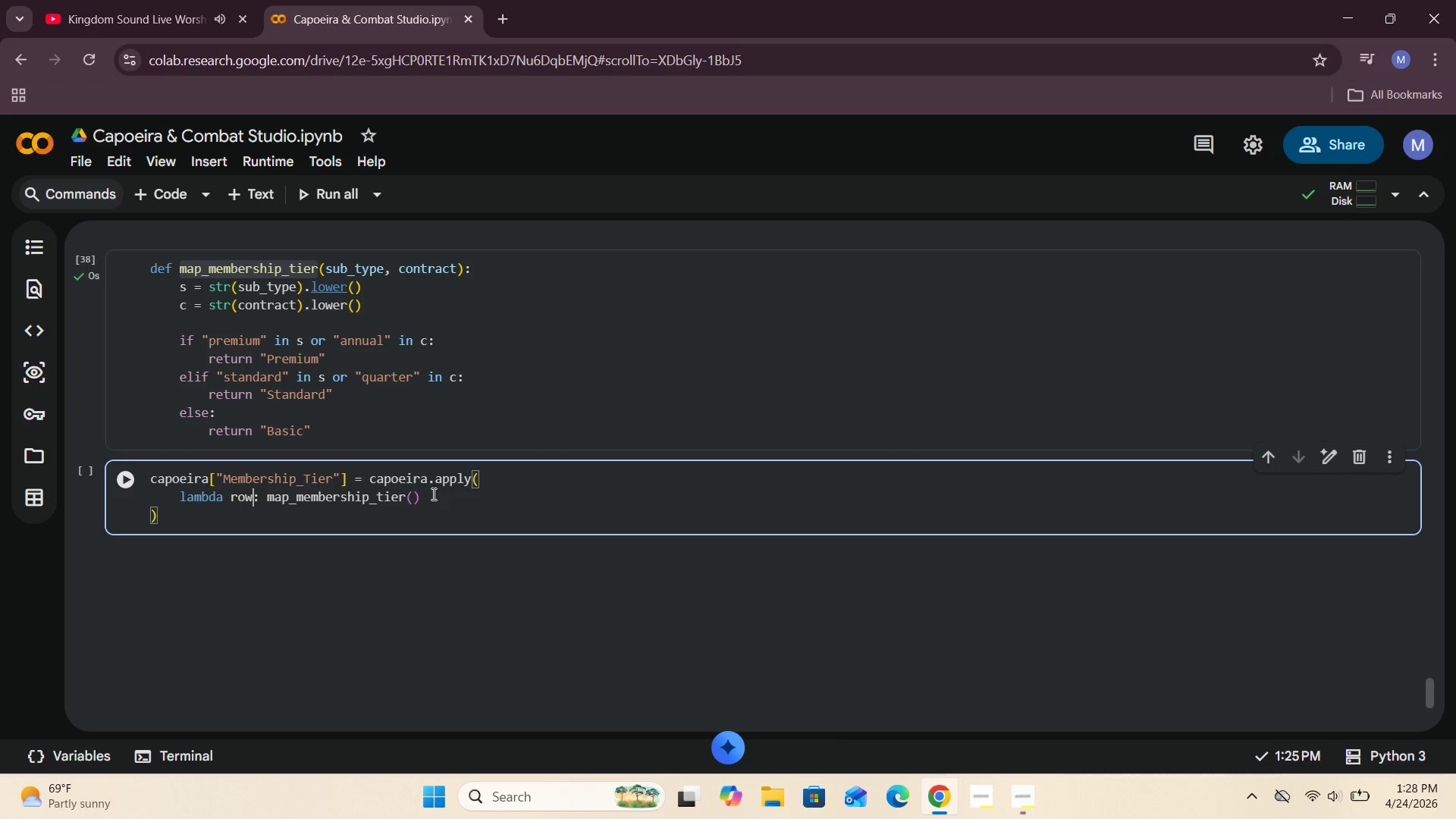 
hold_key(key=ArrowRight, duration=1.12)
 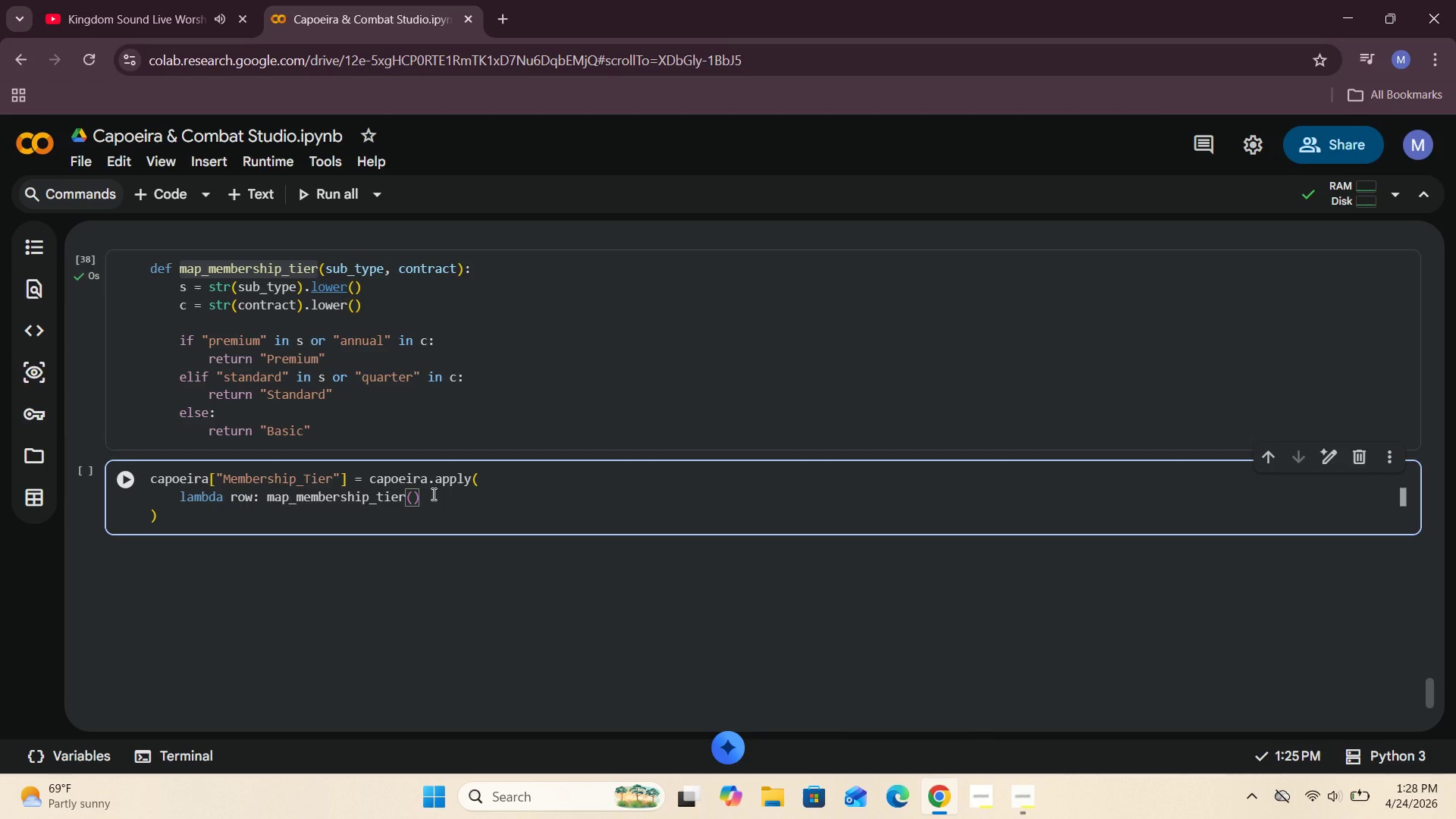 
type(row["Subscriptiom)
key(Backspace)
type(n)
 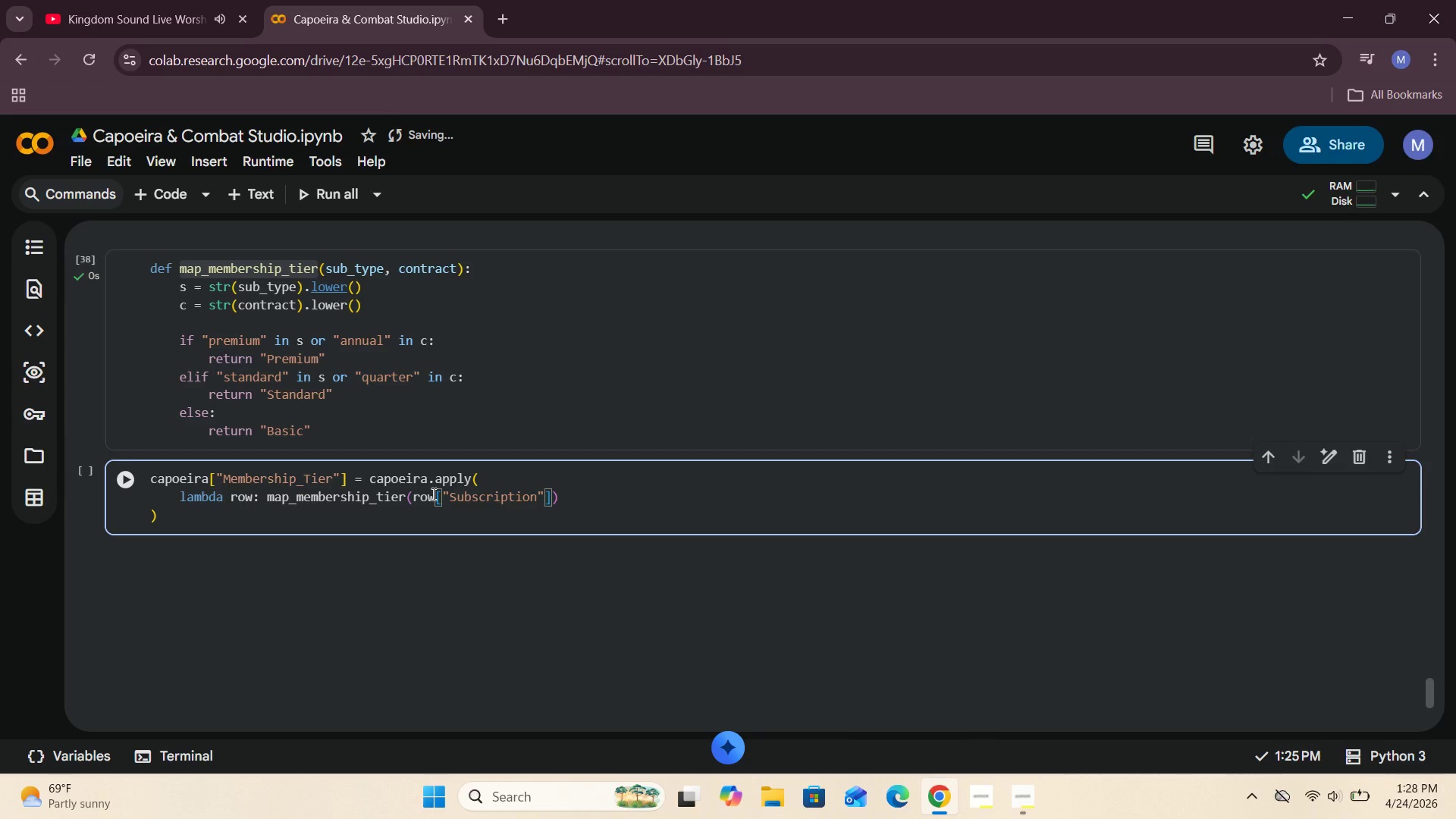 
wait(9.42)
 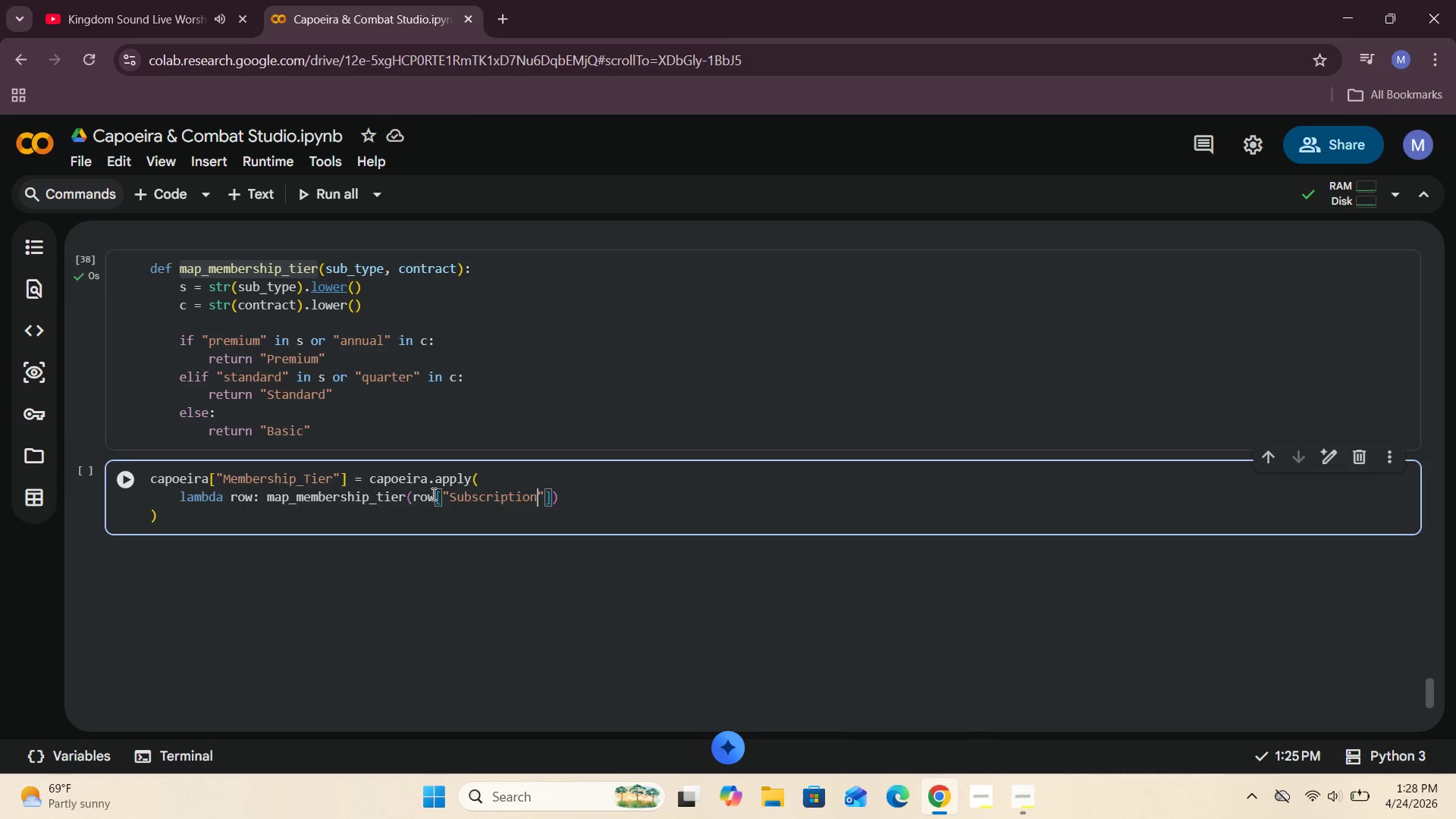 
type( Type)
 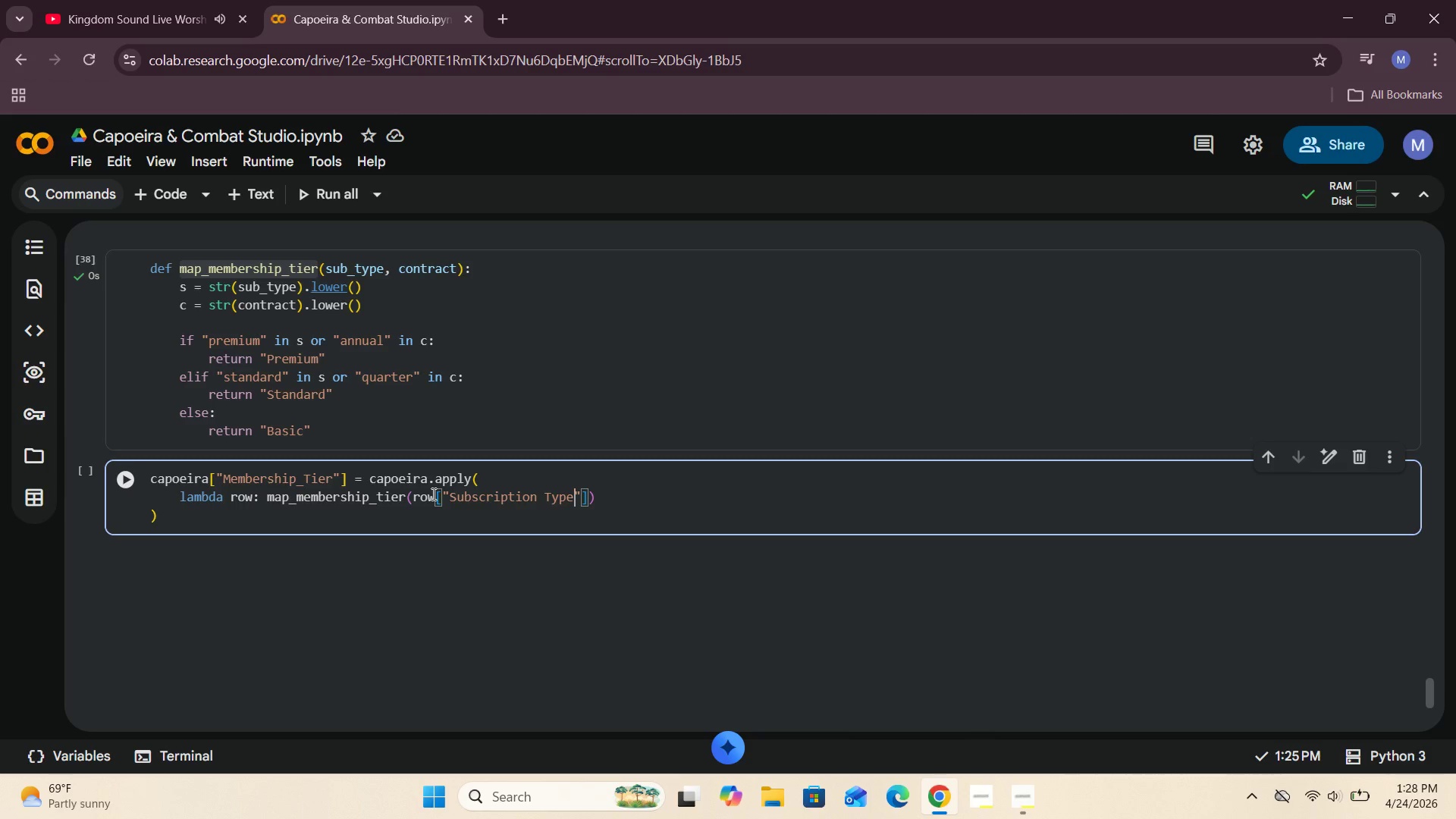 
key(ArrowRight)
 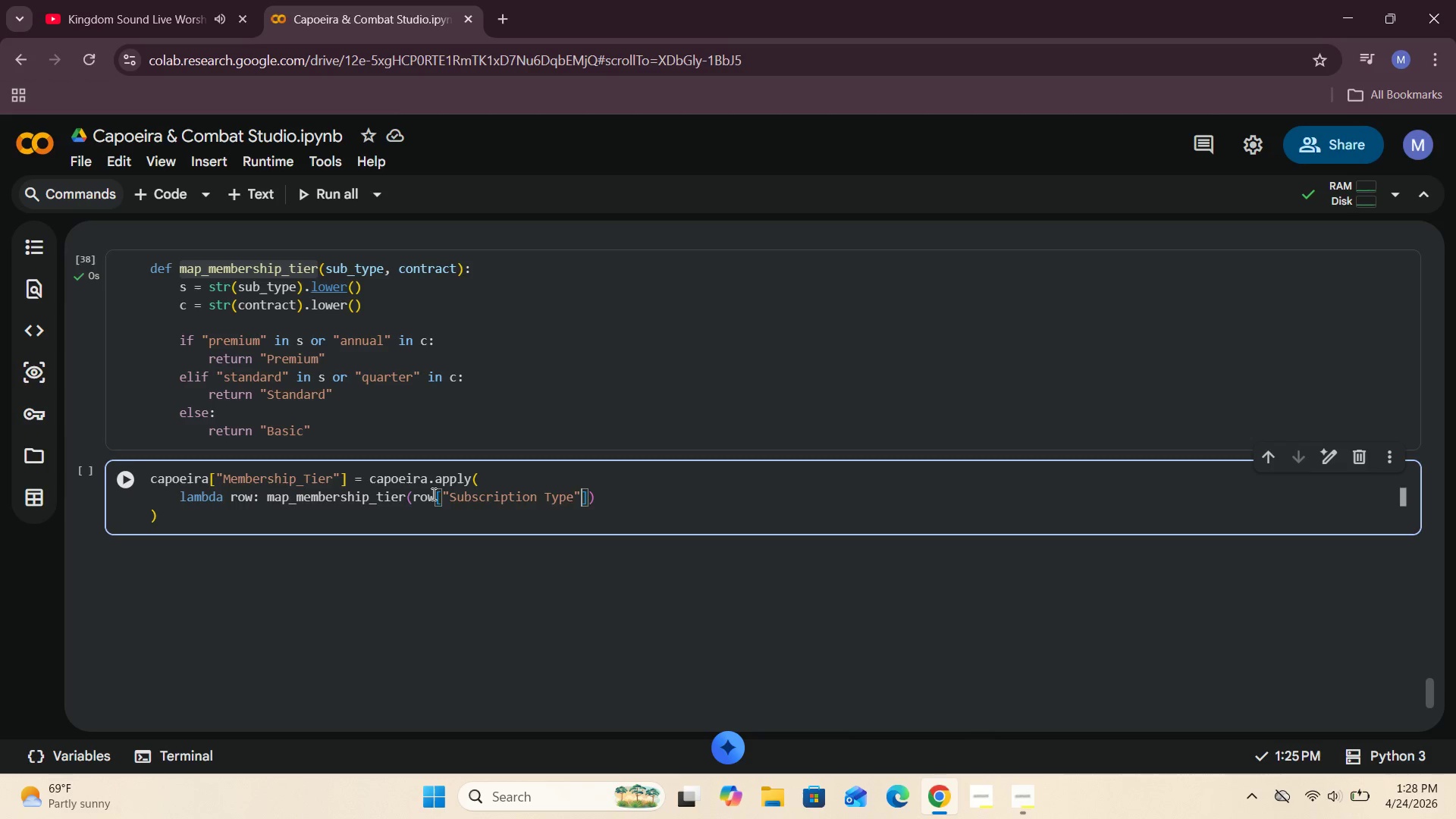 
key(ArrowRight)
 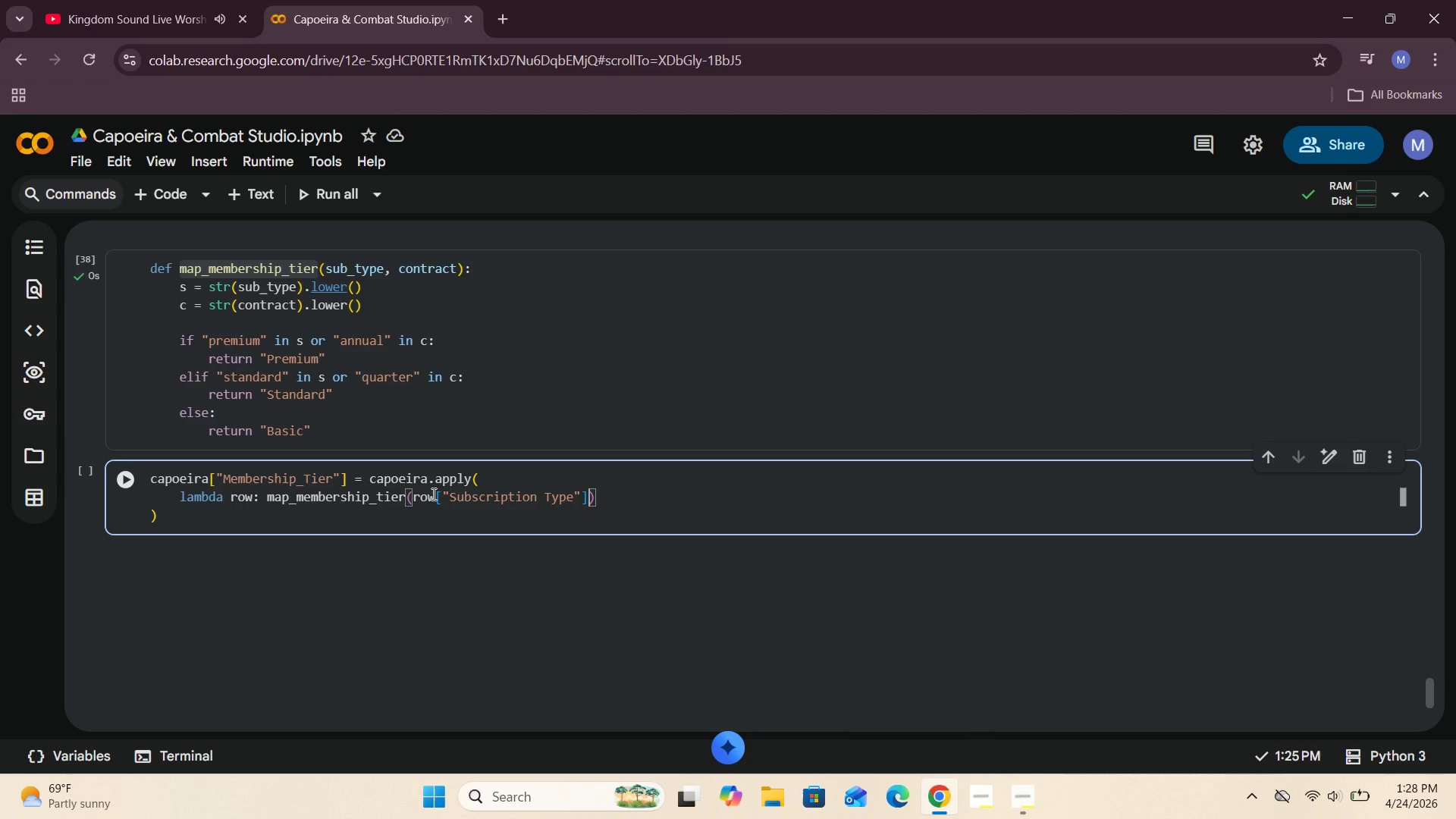 
type(, row[")
 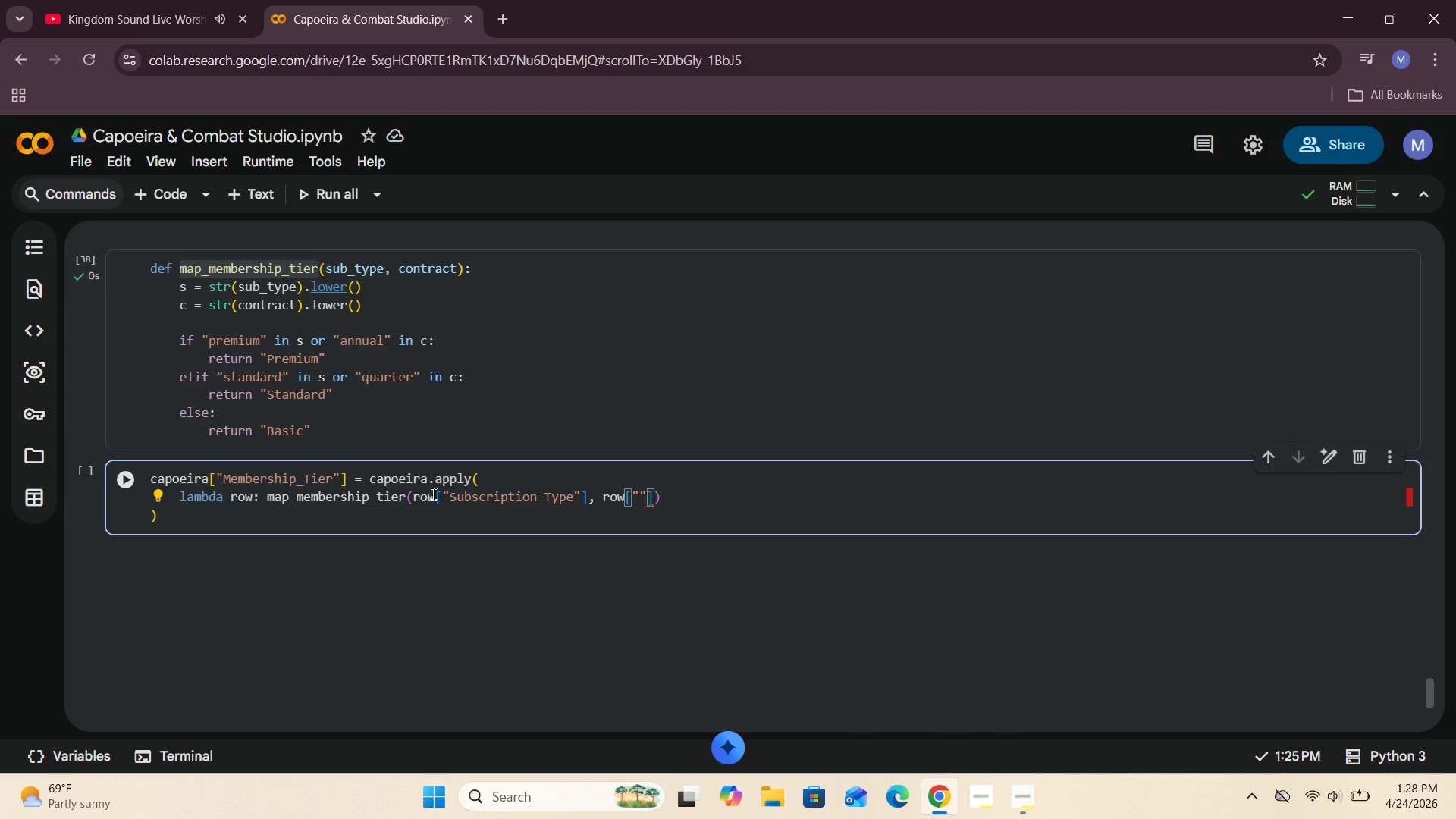 
wait(5.02)
 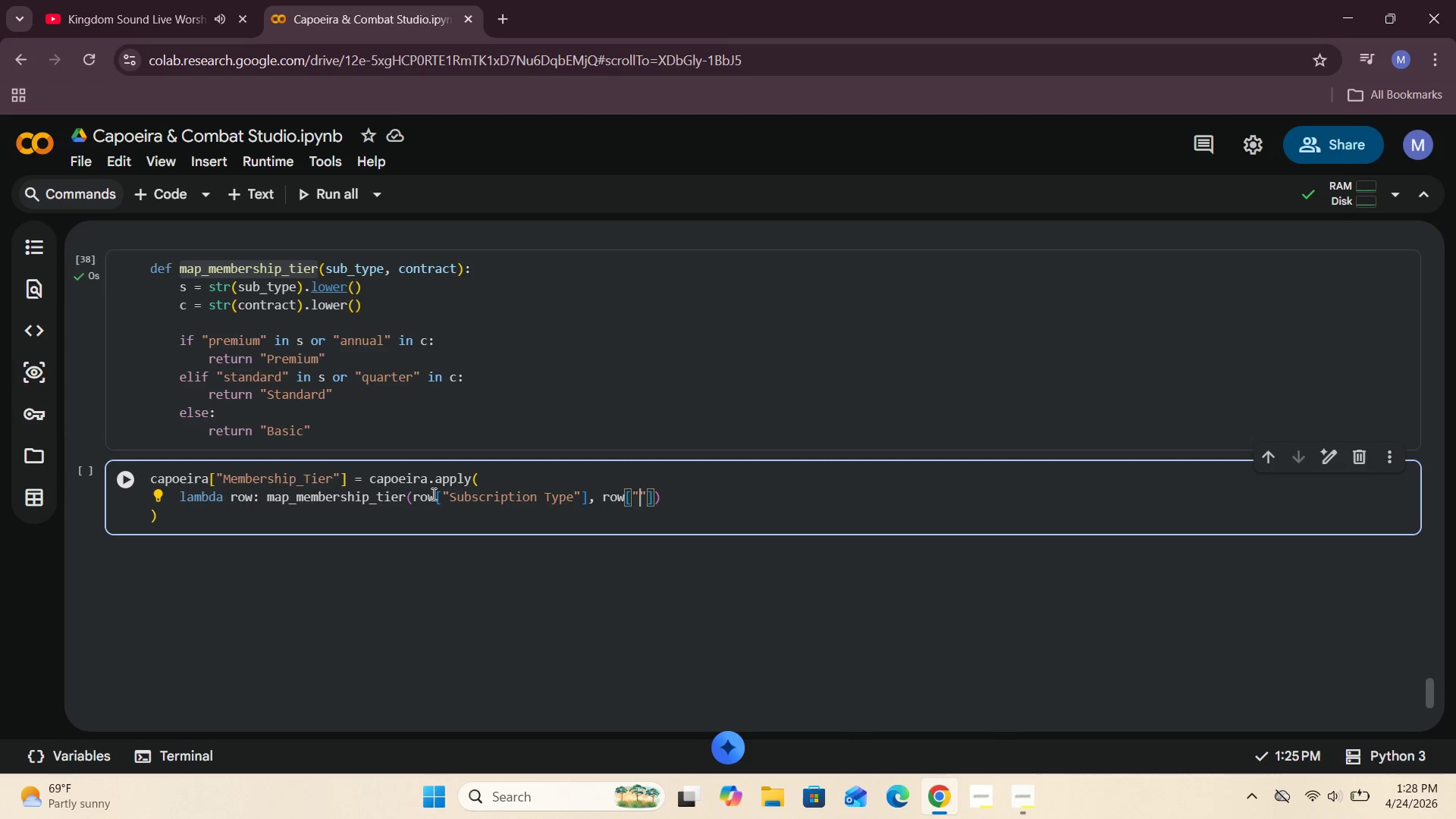 
type(Cntract Length)
 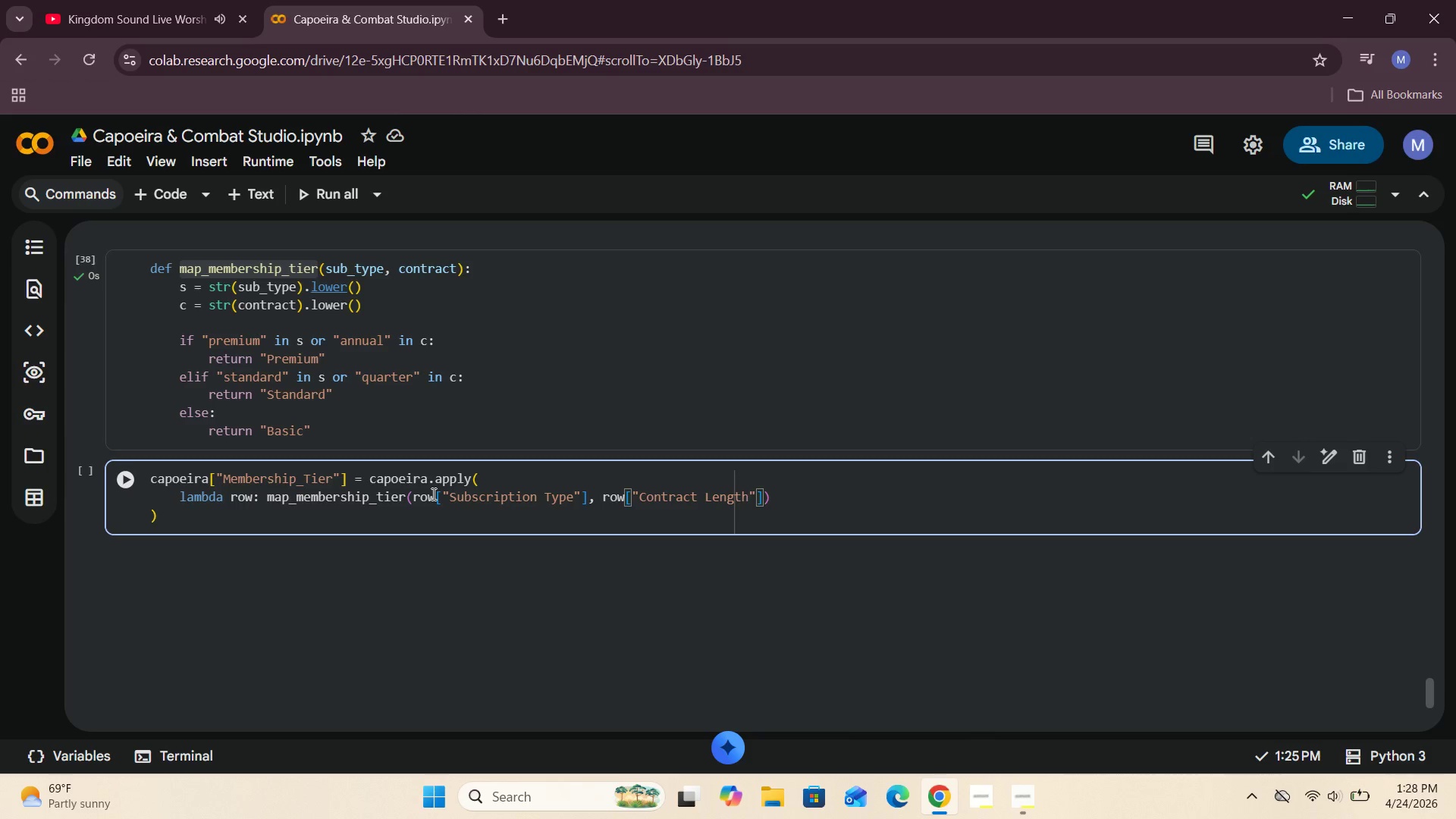 
hold_key(key=O, duration=0.31)